 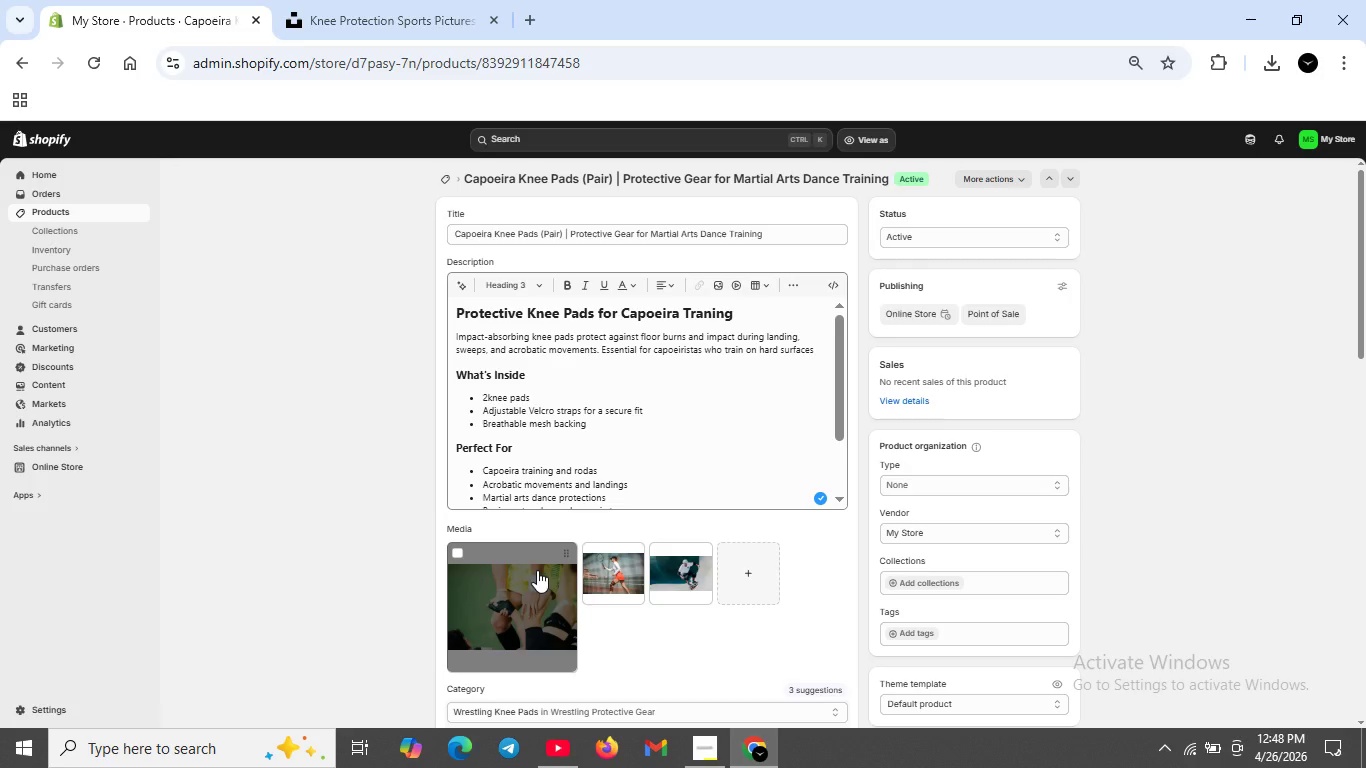 
scroll: coordinate [462, 455], scroll_direction: up, amount: 4.0
 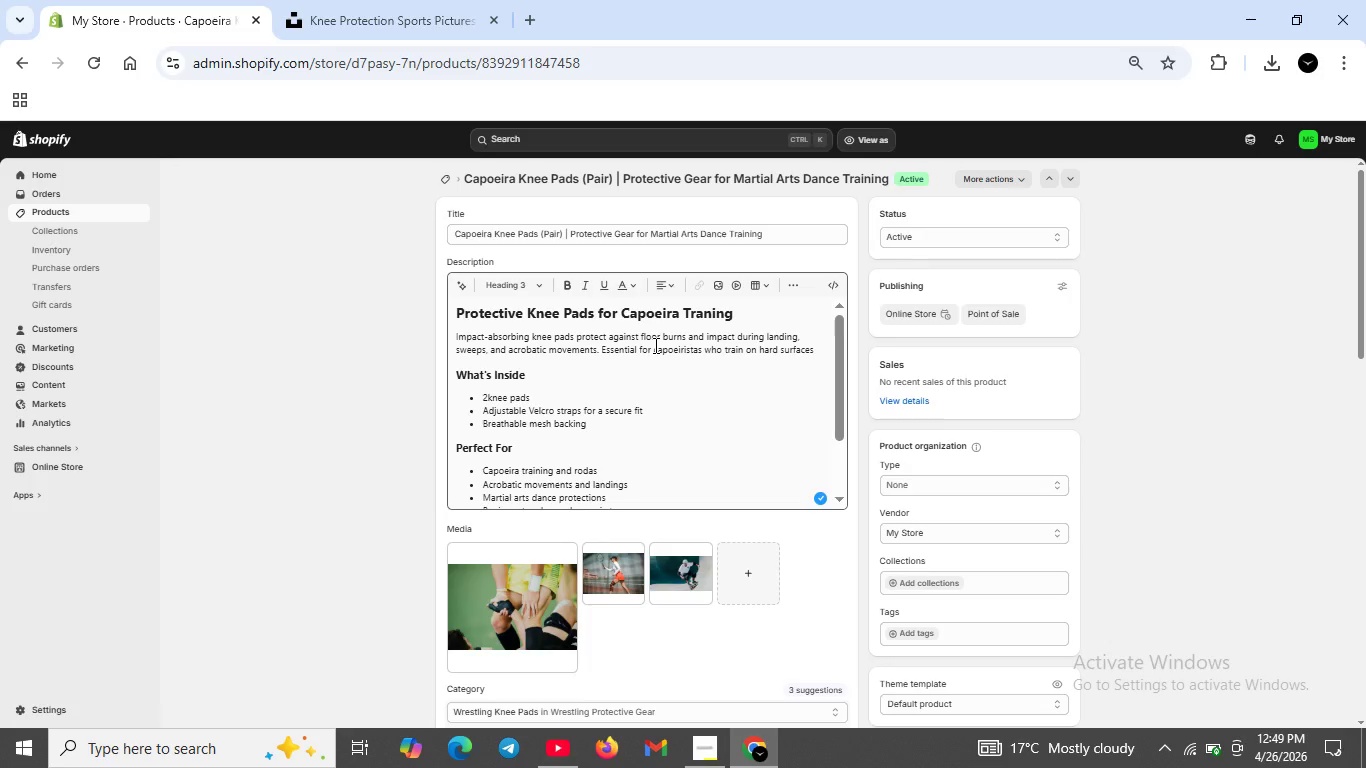 
scroll: coordinate [670, 401], scroll_direction: down, amount: 4.0
 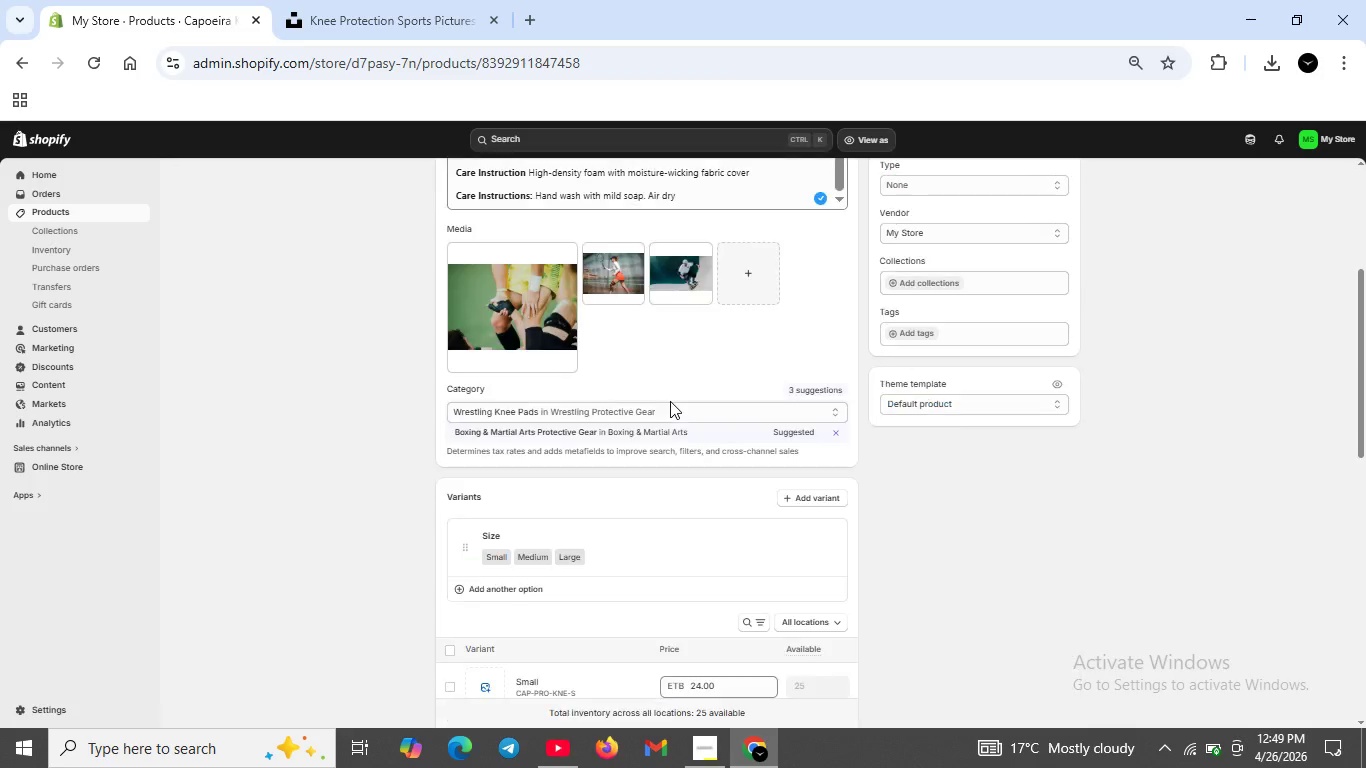 
scroll: coordinate [494, 264], scroll_direction: up, amount: 15.0
 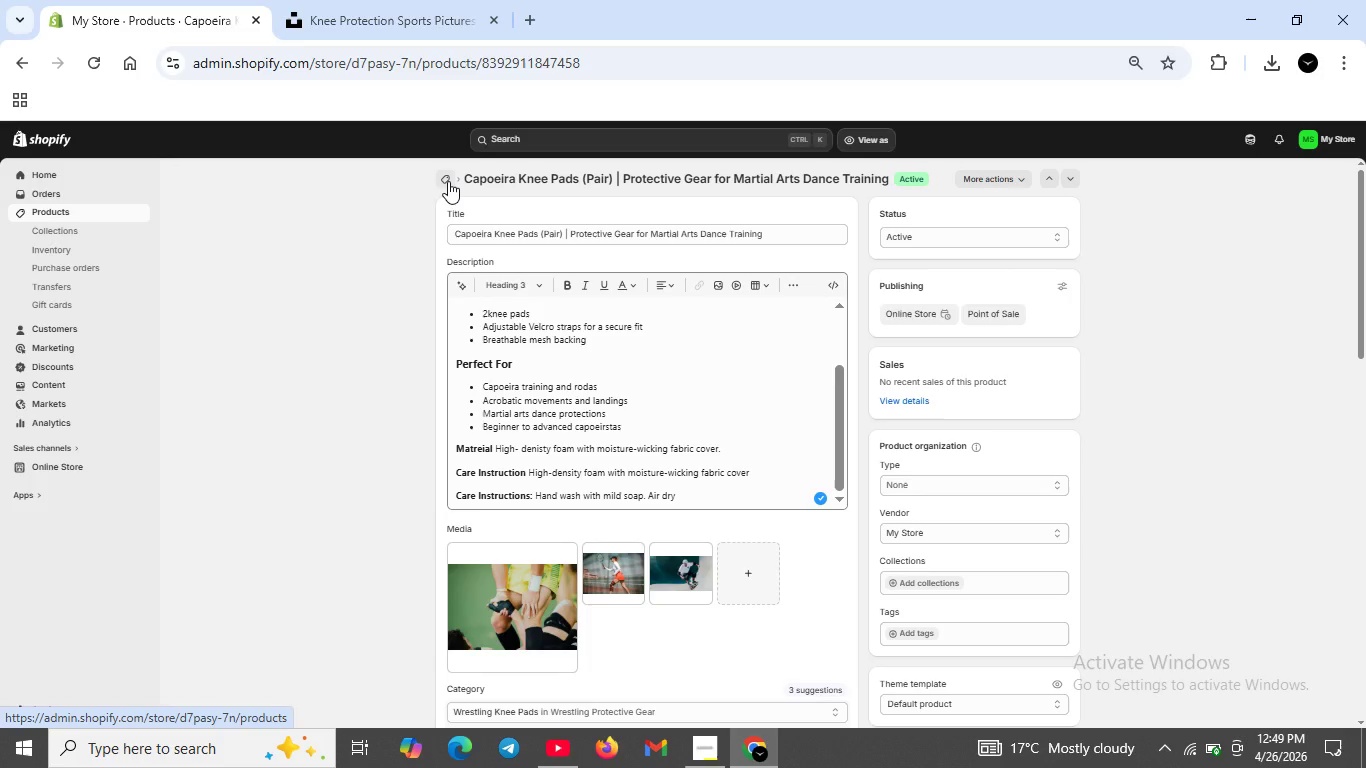 
left_click([448, 181])
 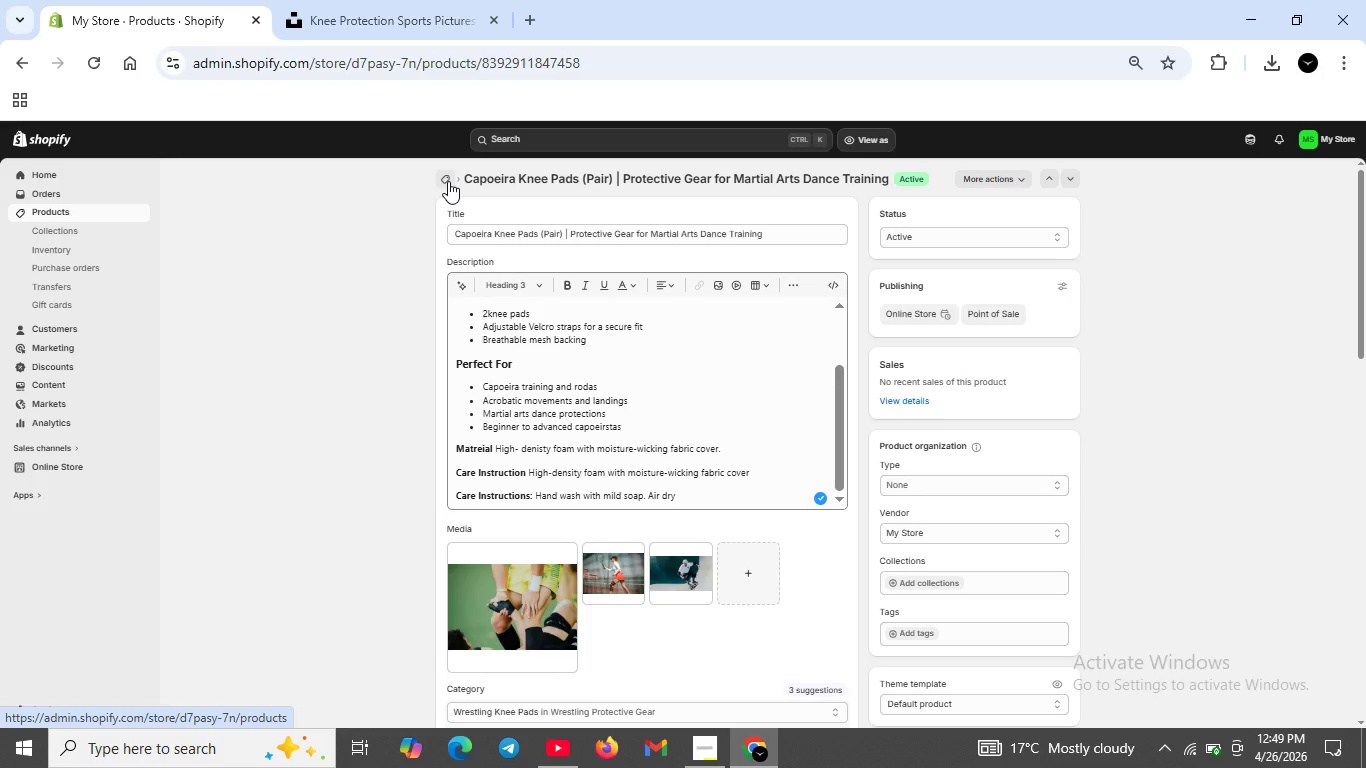 
scroll: coordinate [661, 269], scroll_direction: up, amount: 5.0
 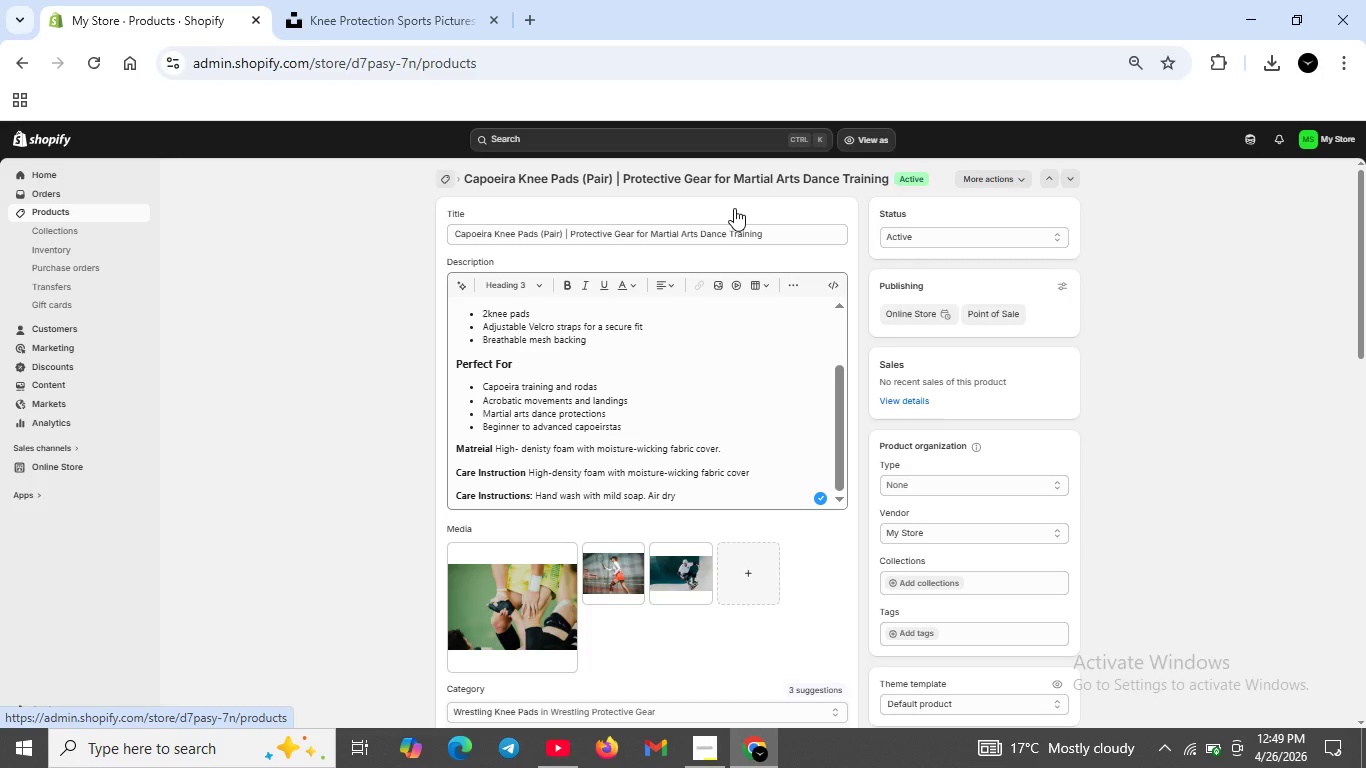 
scroll: coordinate [1231, 405], scroll_direction: down, amount: 11.0
 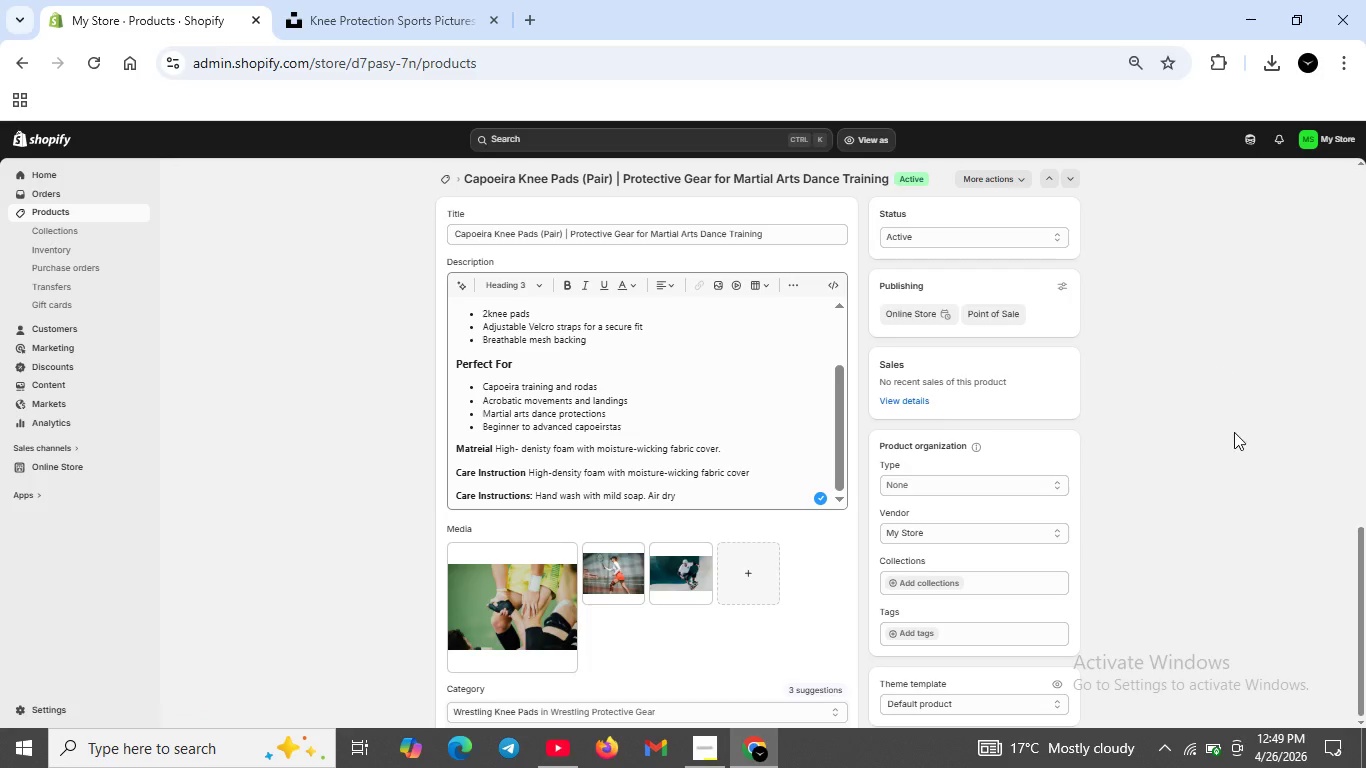 
scroll: coordinate [1273, 487], scroll_direction: up, amount: 19.0
 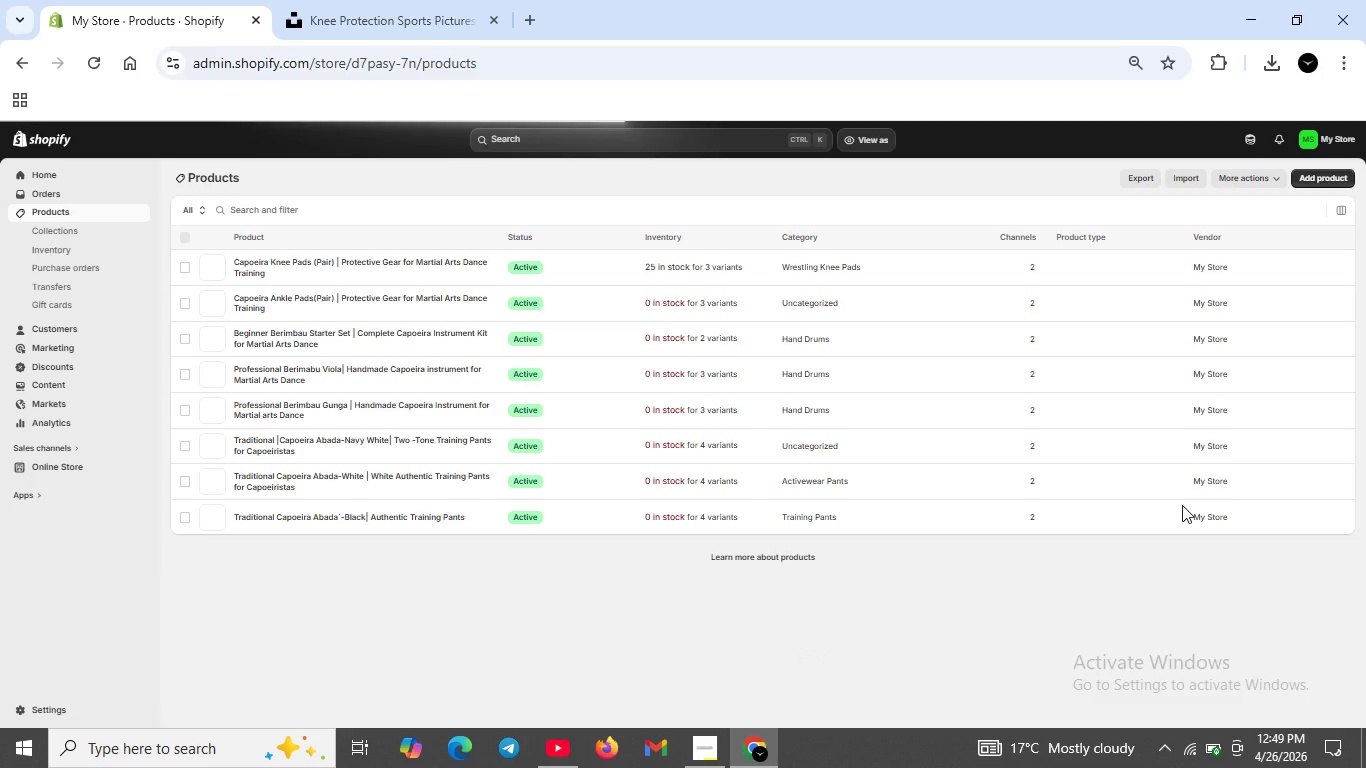 
wait(5.78)
 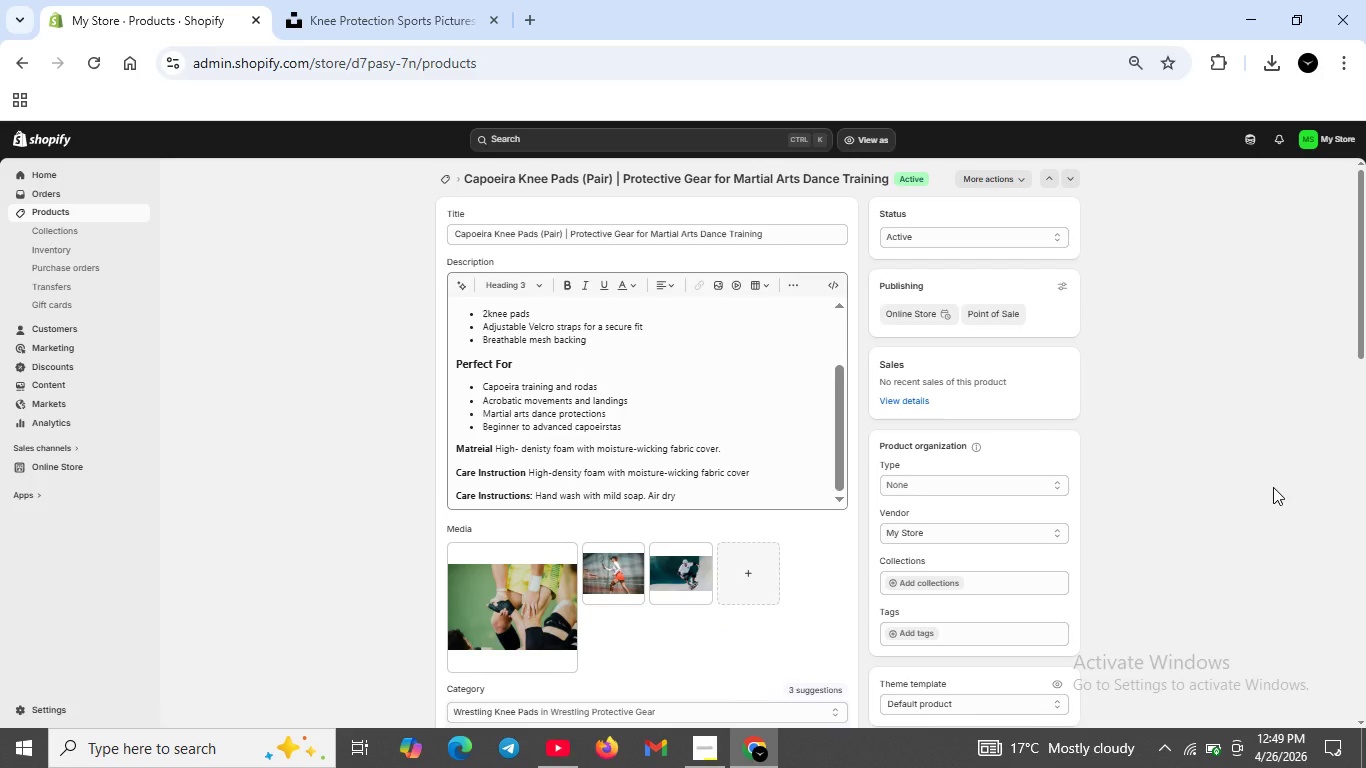 
left_click([190, 239])
 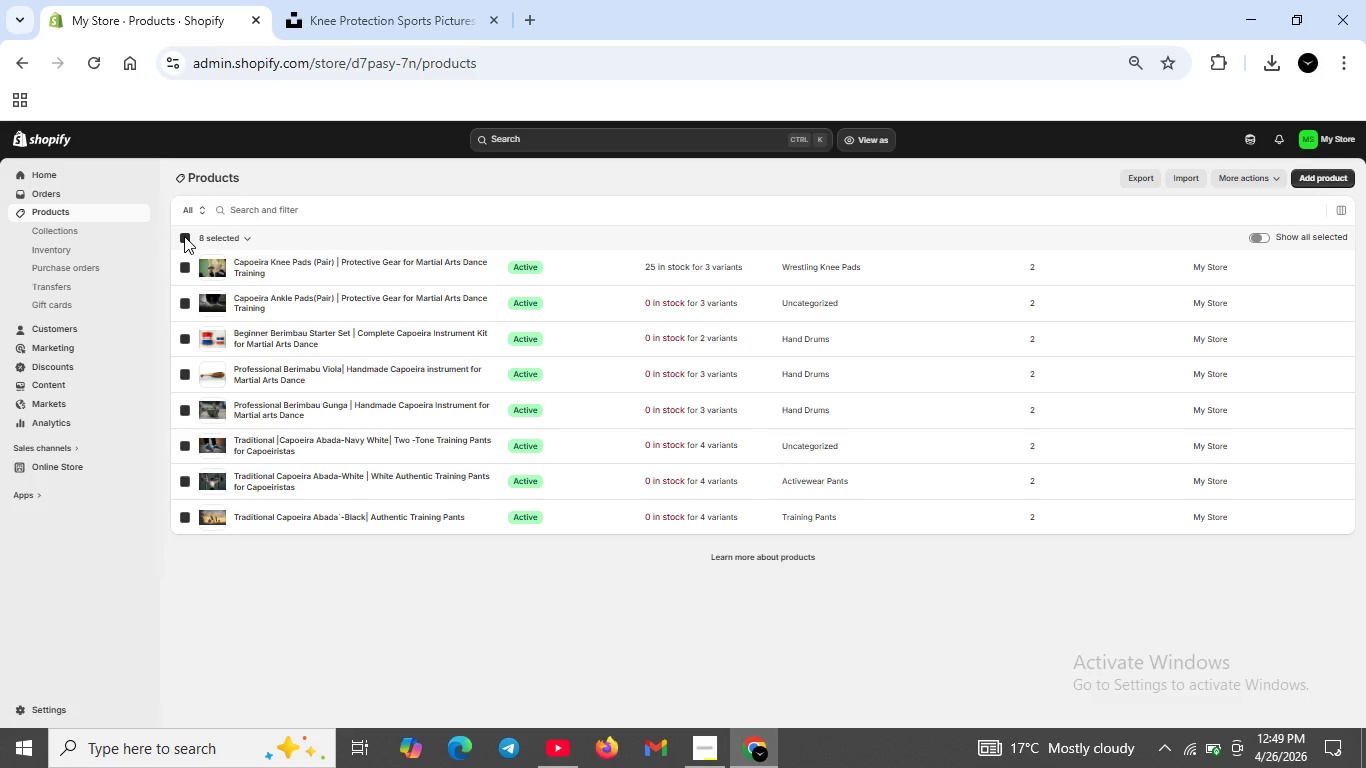 
left_click([184, 236])
 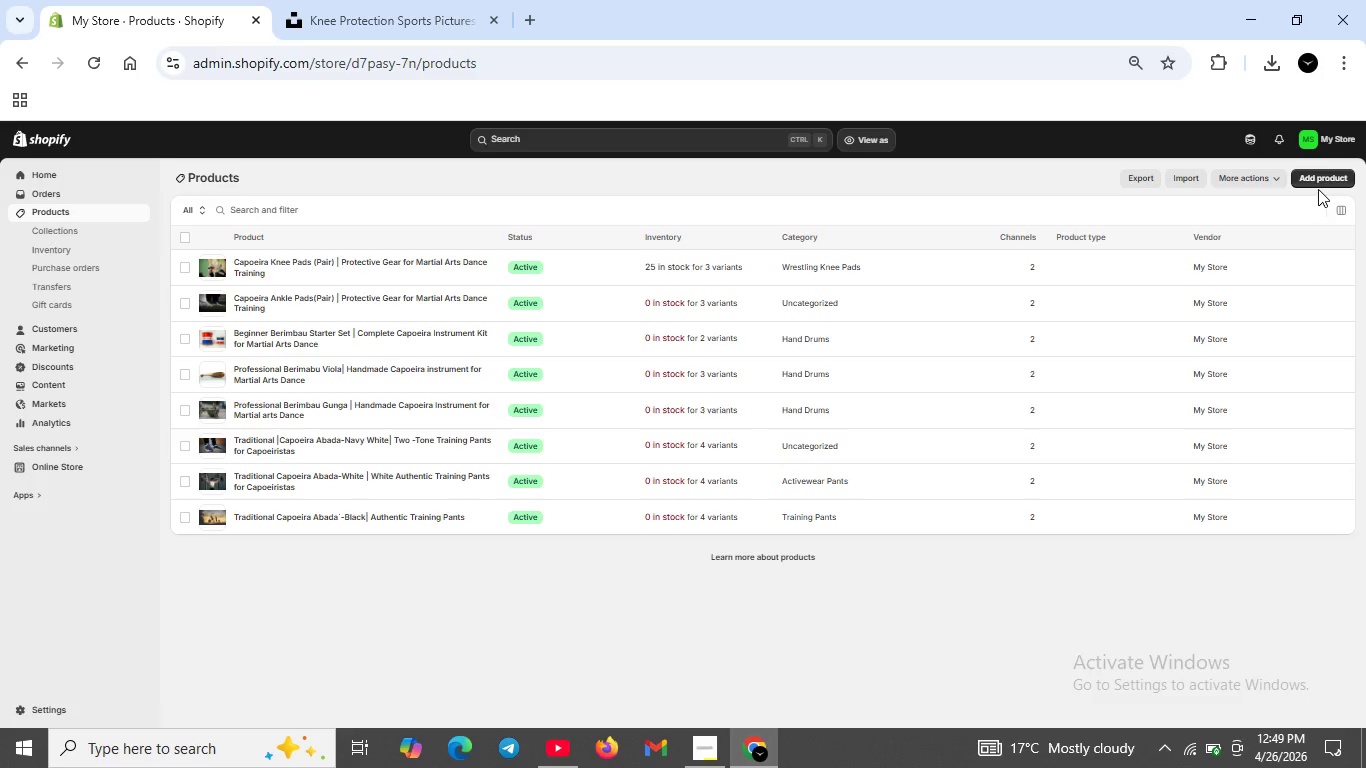 
left_click([1316, 174])
 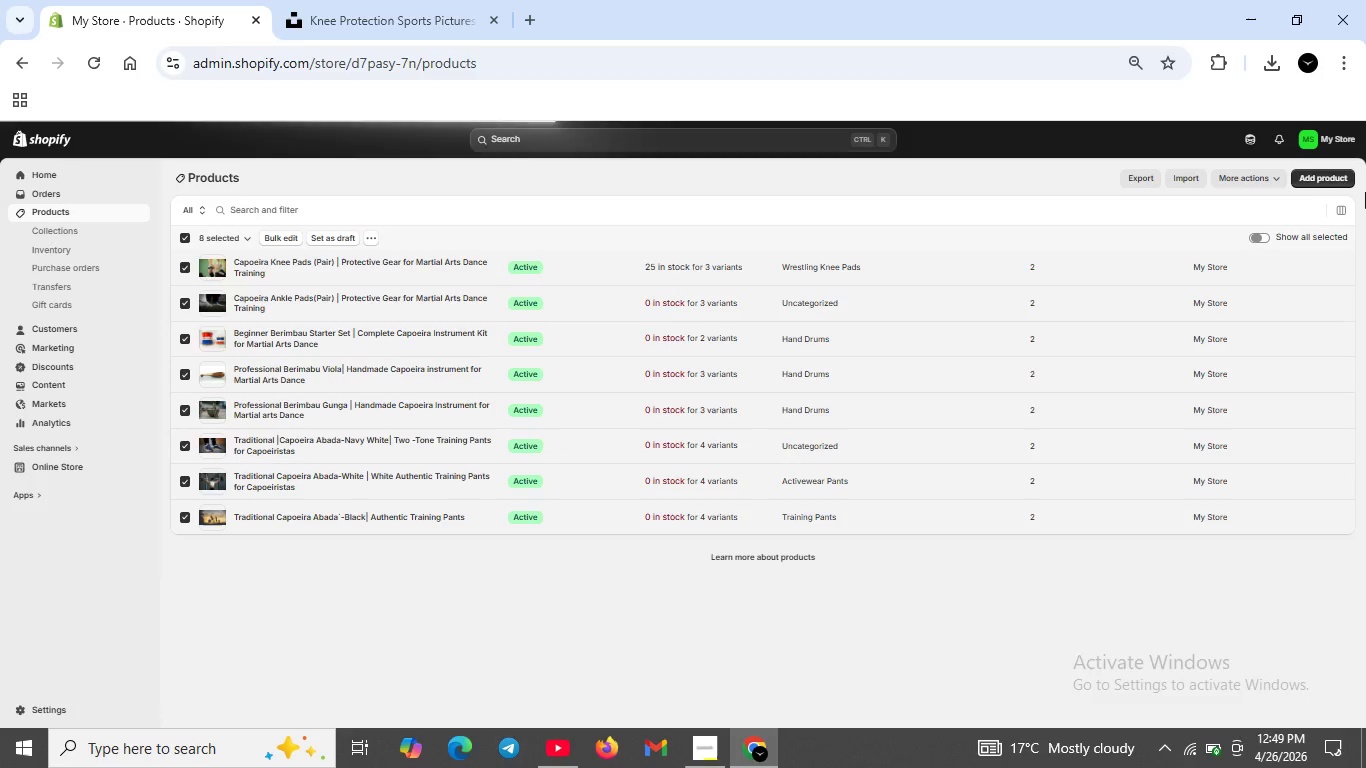 
wait(5.49)
 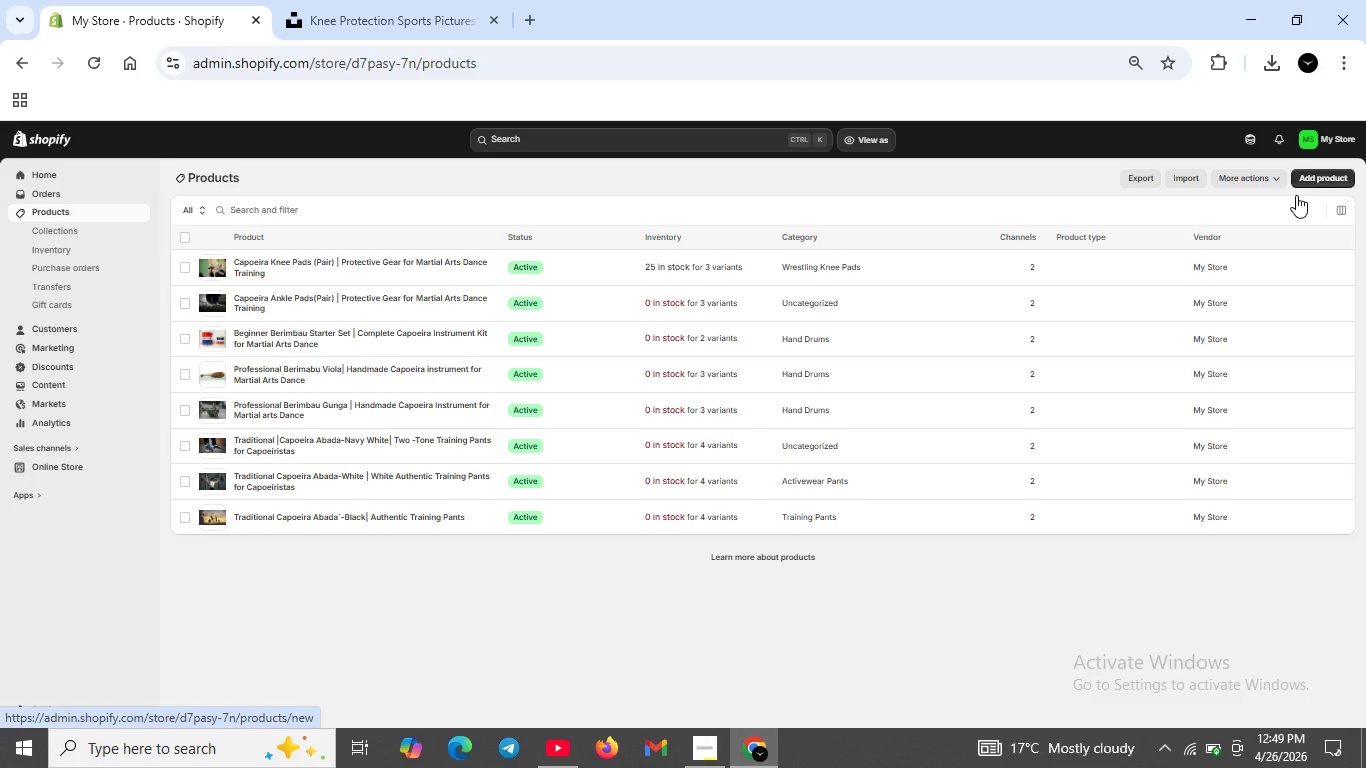 
left_click([393, 180])
 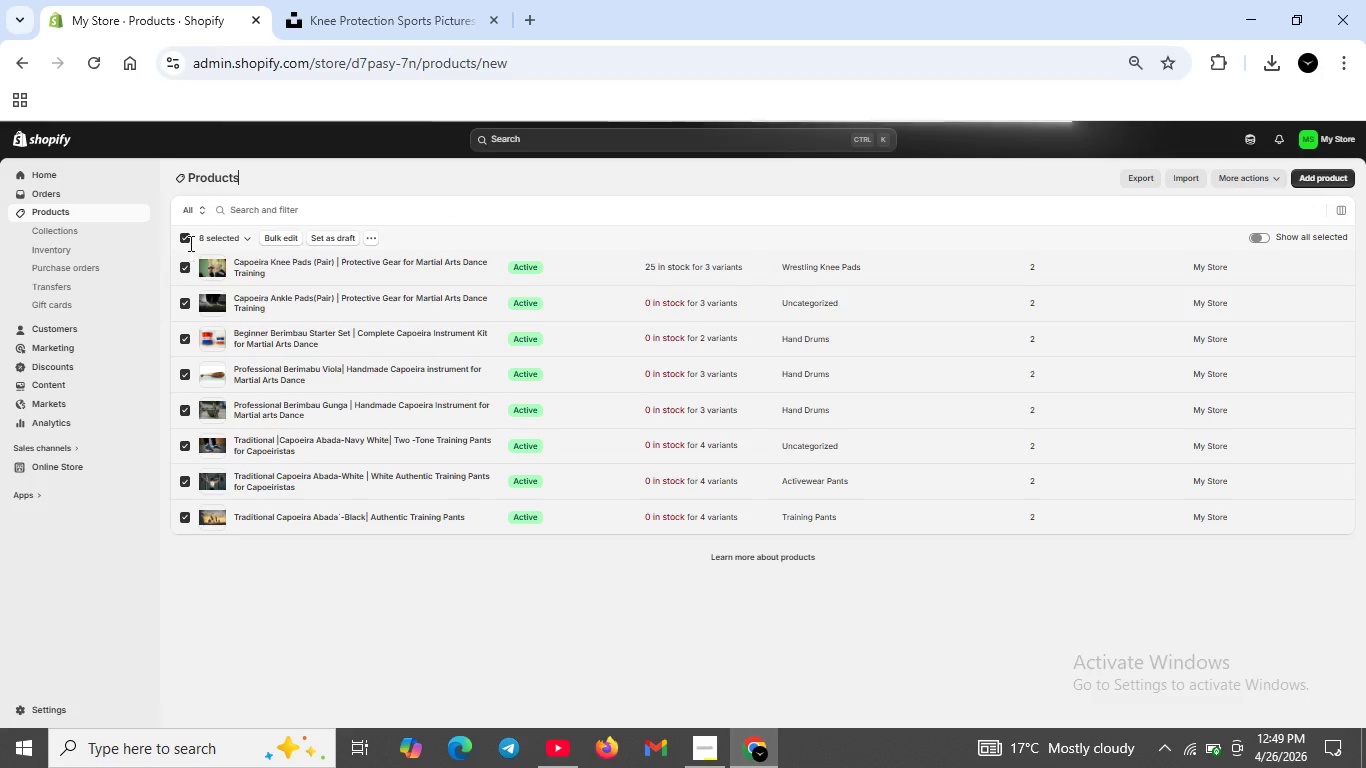 
left_click([181, 236])
 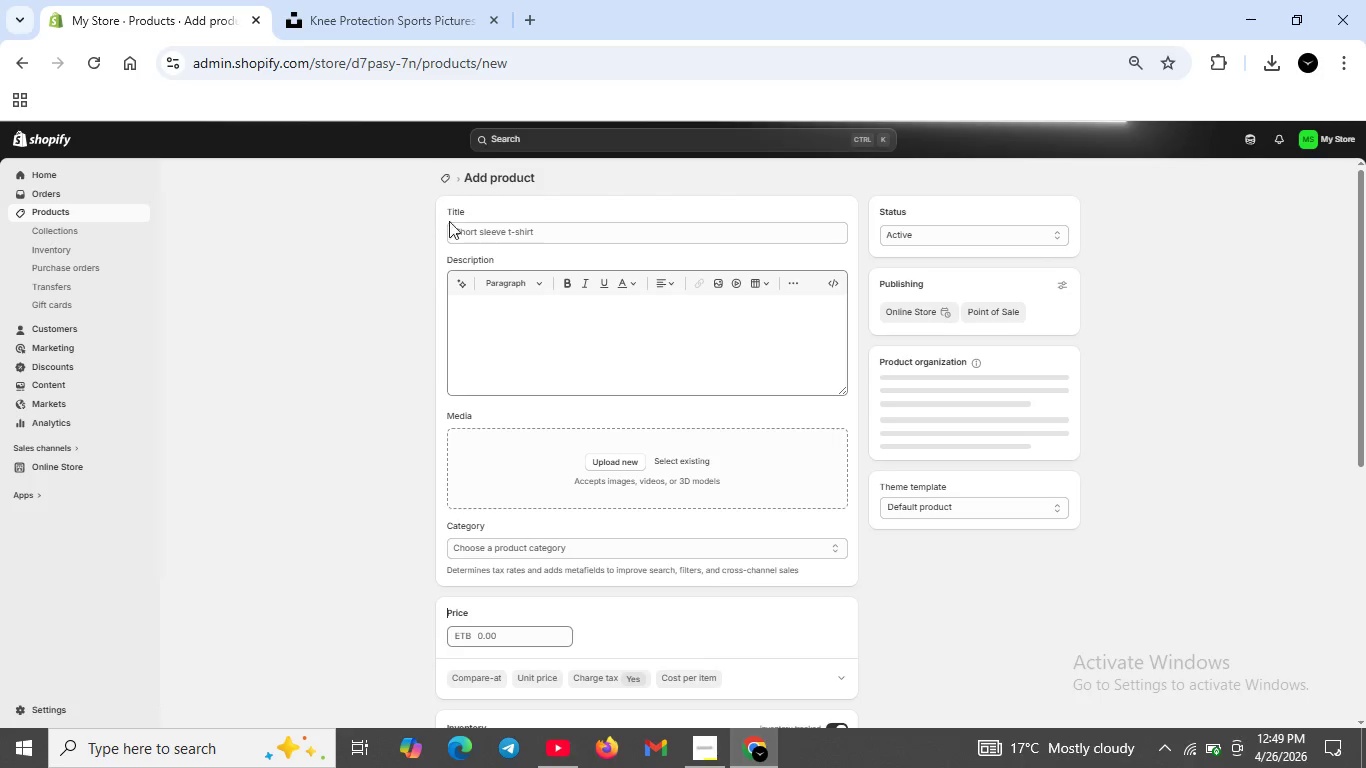 
left_click([504, 235])
 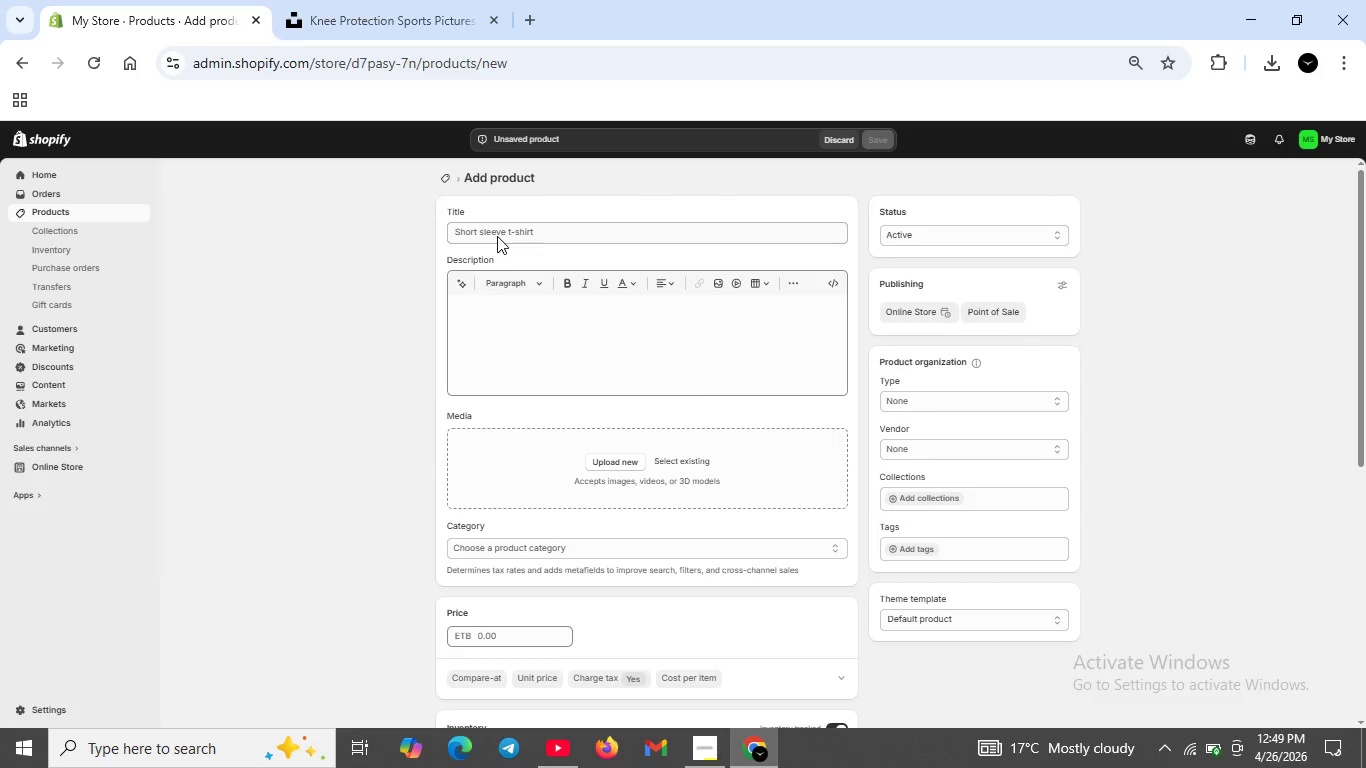 
type(Pandeiro )
 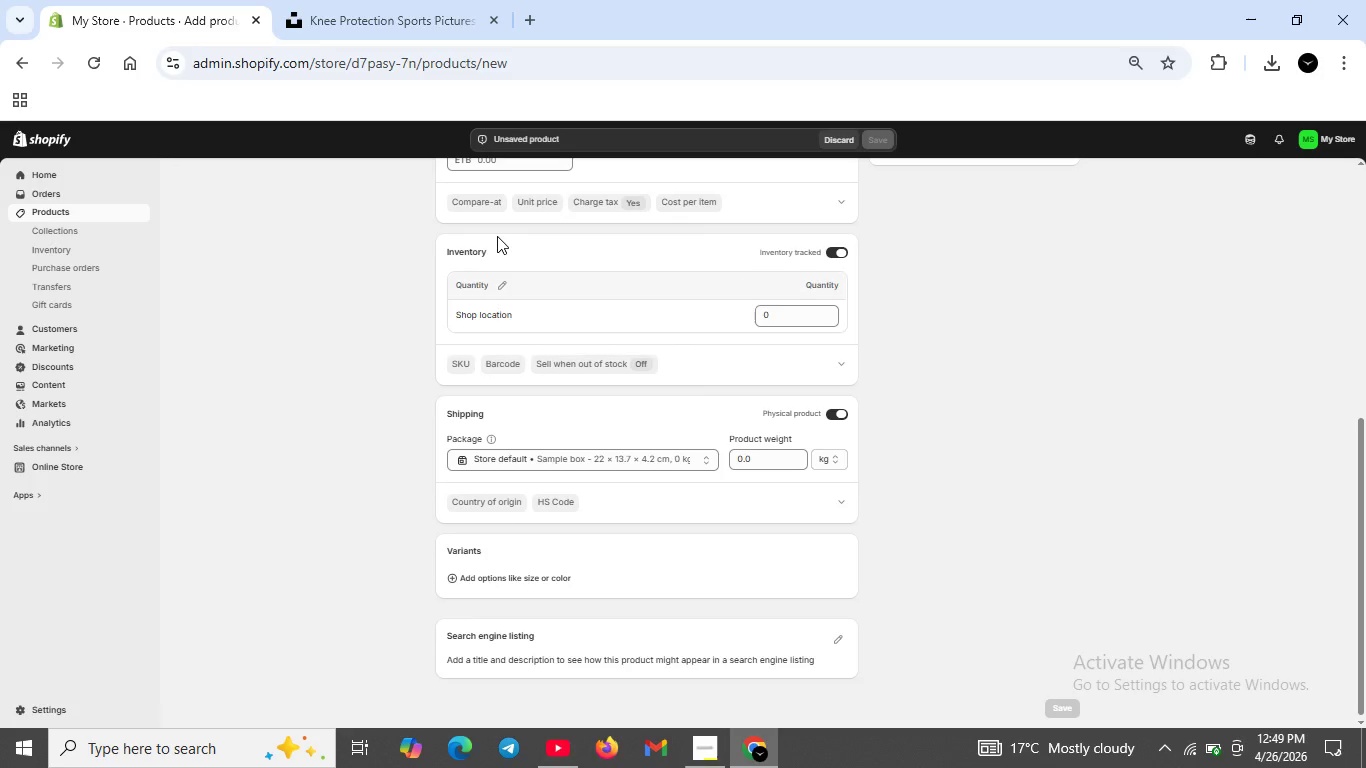 
scroll: coordinate [497, 236], scroll_direction: up, amount: 7.0
 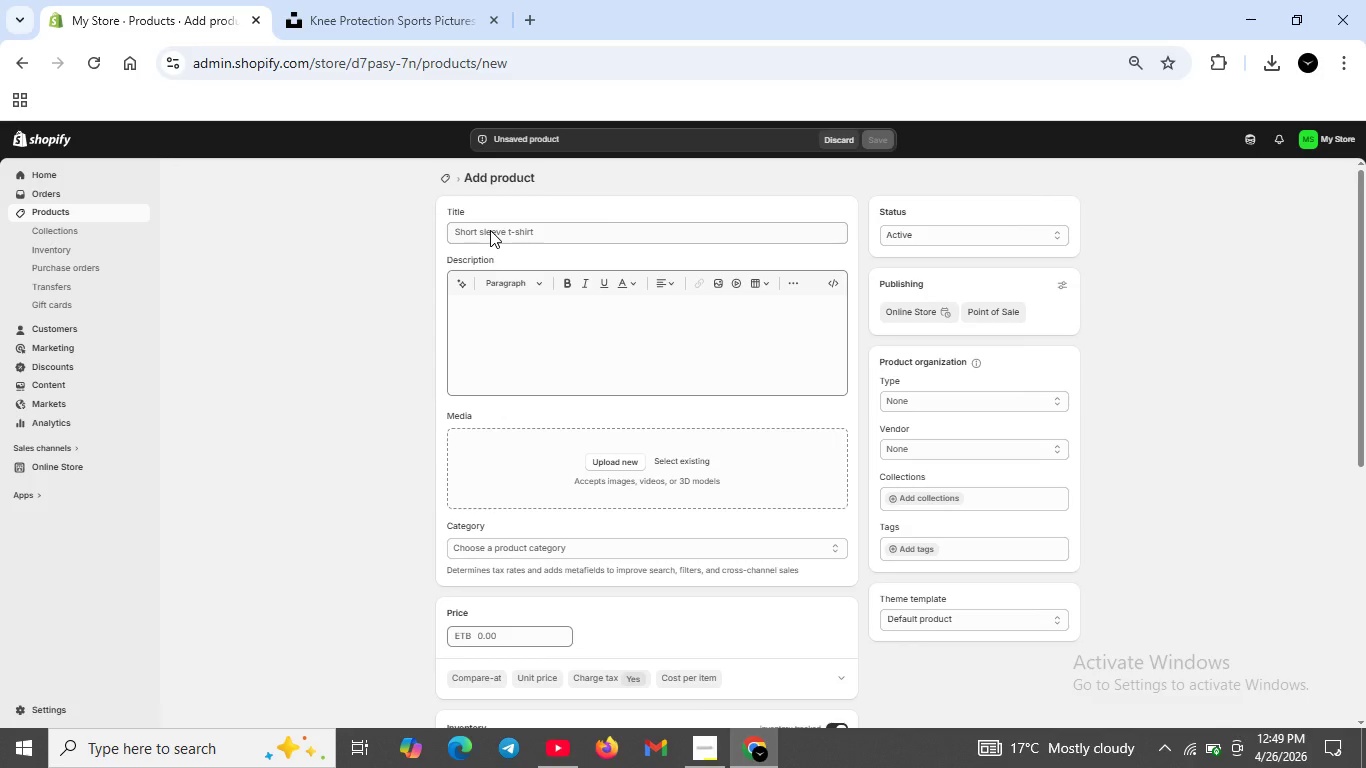 
left_click([490, 230])
 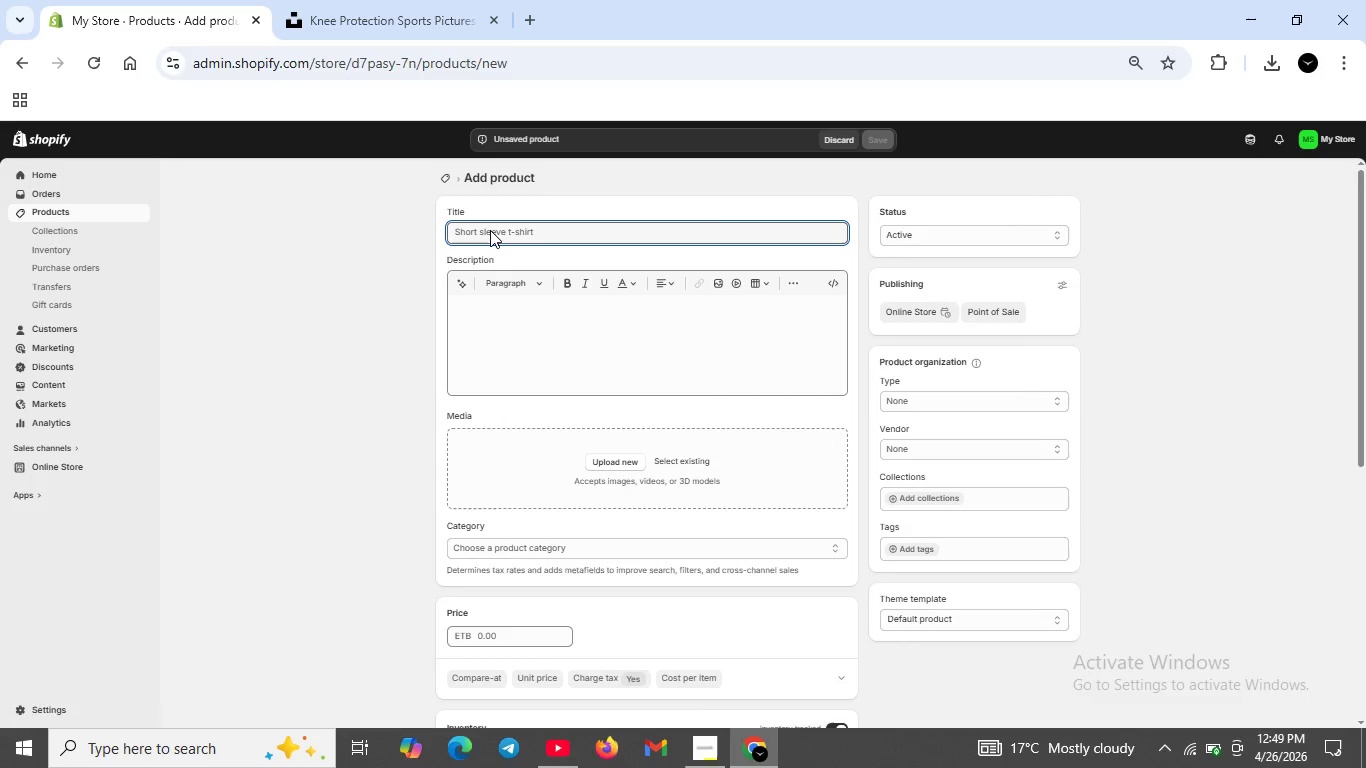 
type(Pans)
key(Backspace)
type(derio)
 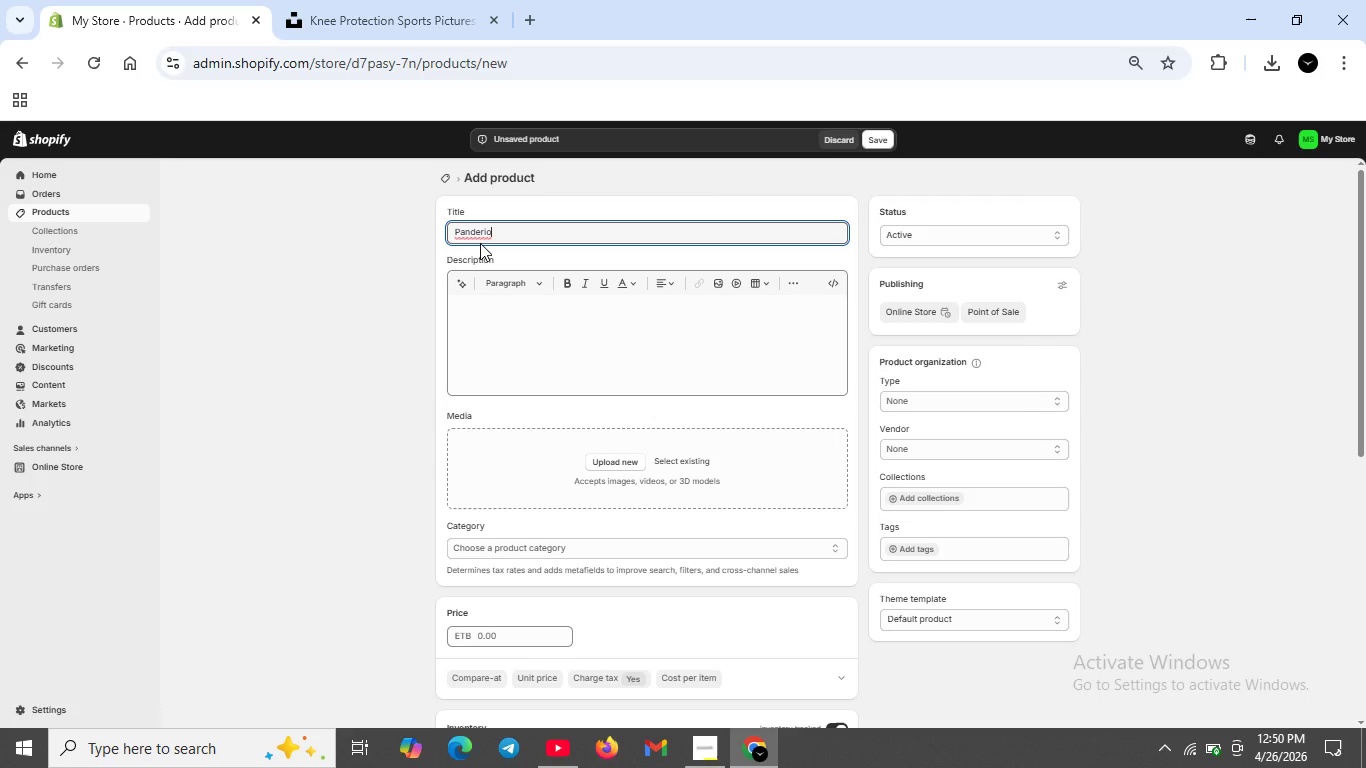 
wait(7.25)
 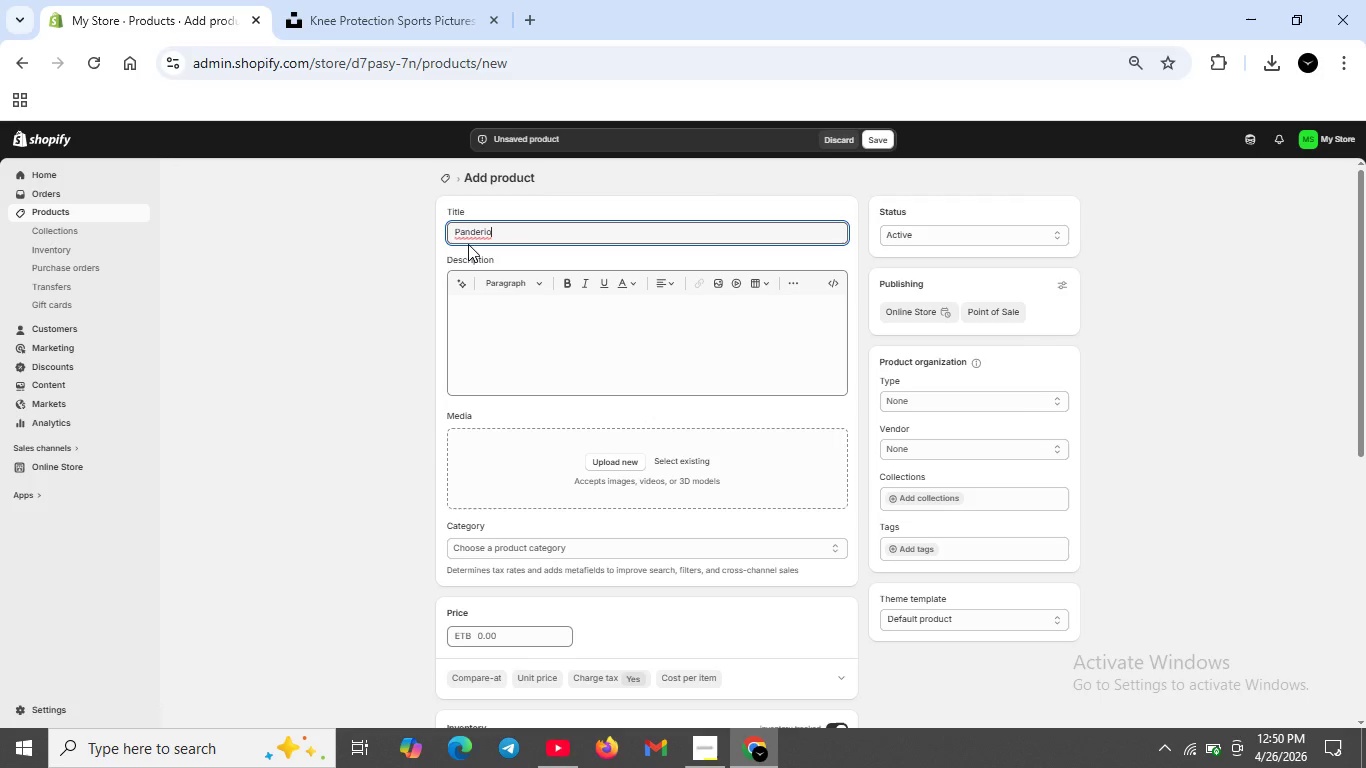 
key(Backspace)
key(Backspace)
key(Backspace)
type(iro (Braziliz[Home][Home])
 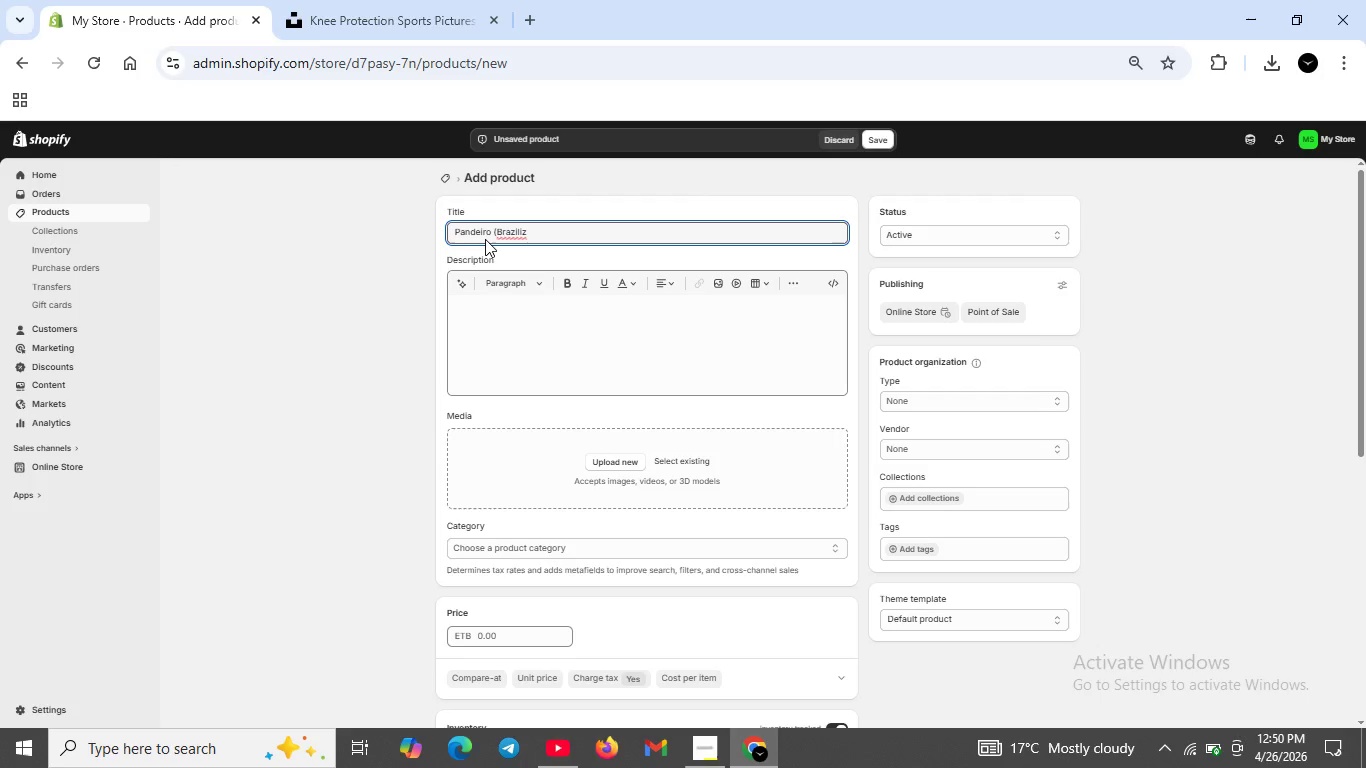 
left_click([538, 232])
 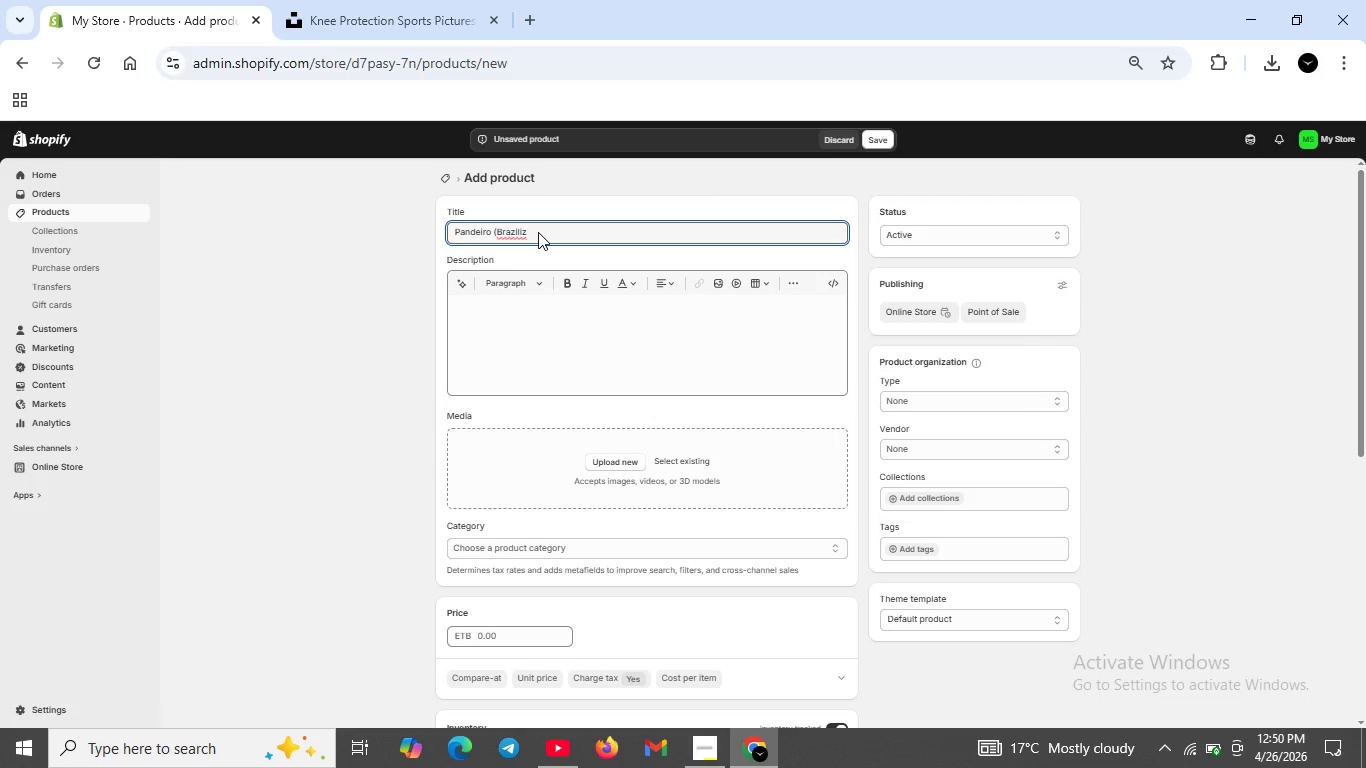 
key(Backspace)
key(Backspace)
type(an ap)
key(Backspace)
type( )
key(Backspace)
key(Backspace)
 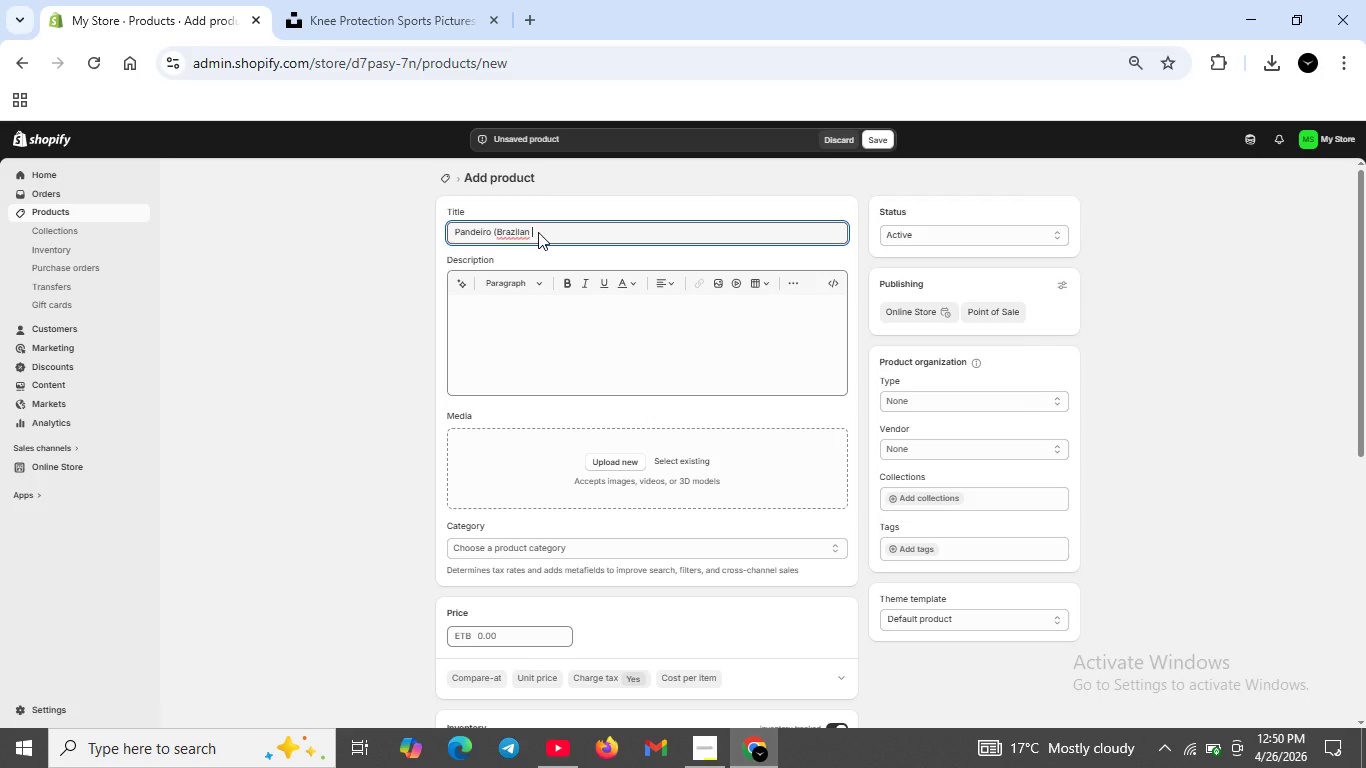 
type(Tambourine)| t)
key(Backspace)
type(Traditinal )
 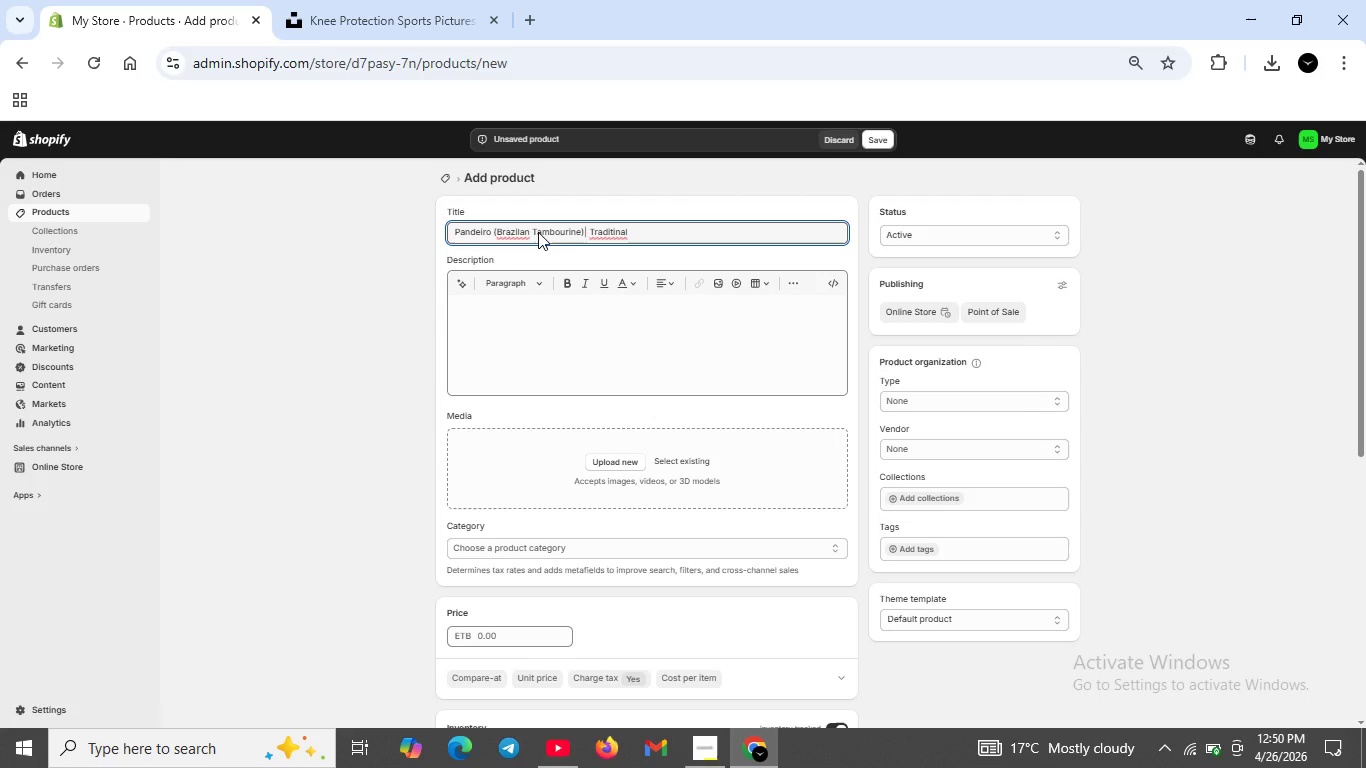 
type(Capoeira instrument for Martial ARTS ADancr)
 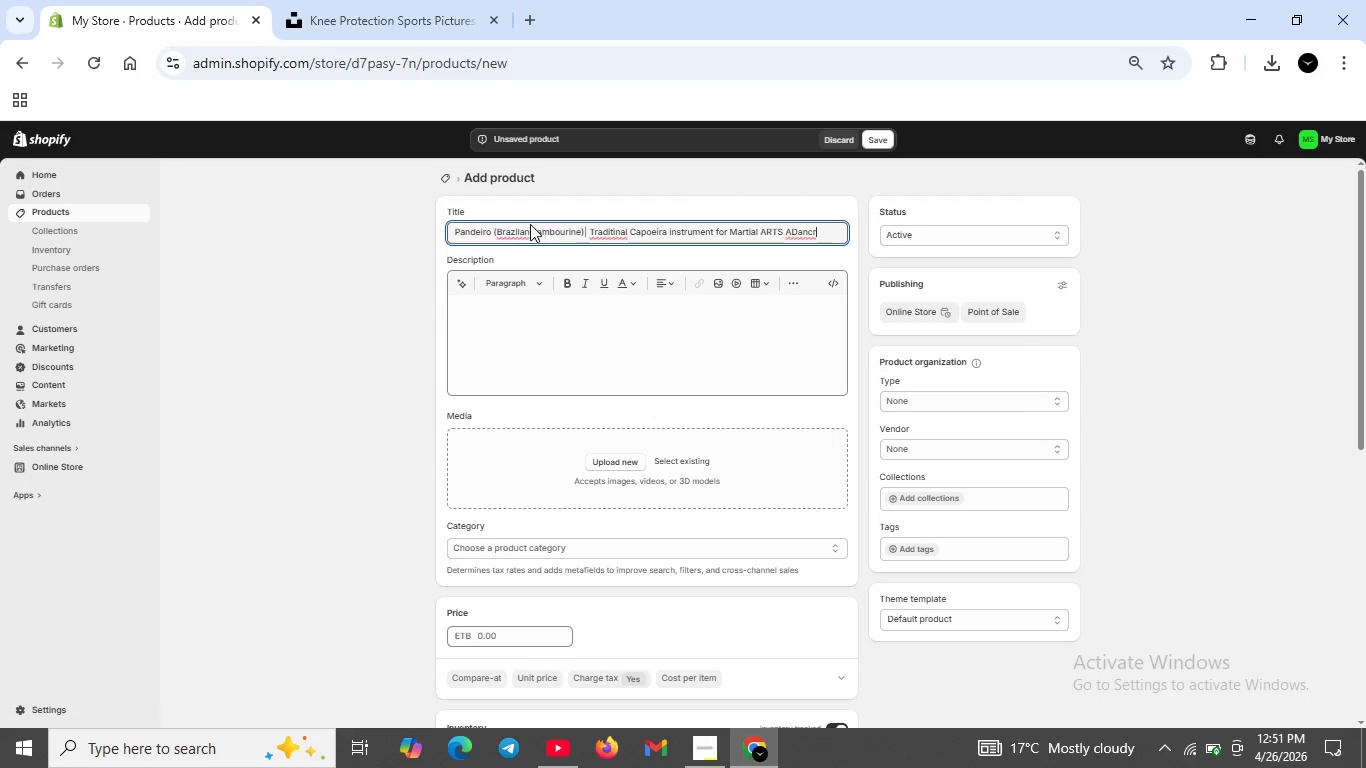 
left_click([521, 230])
 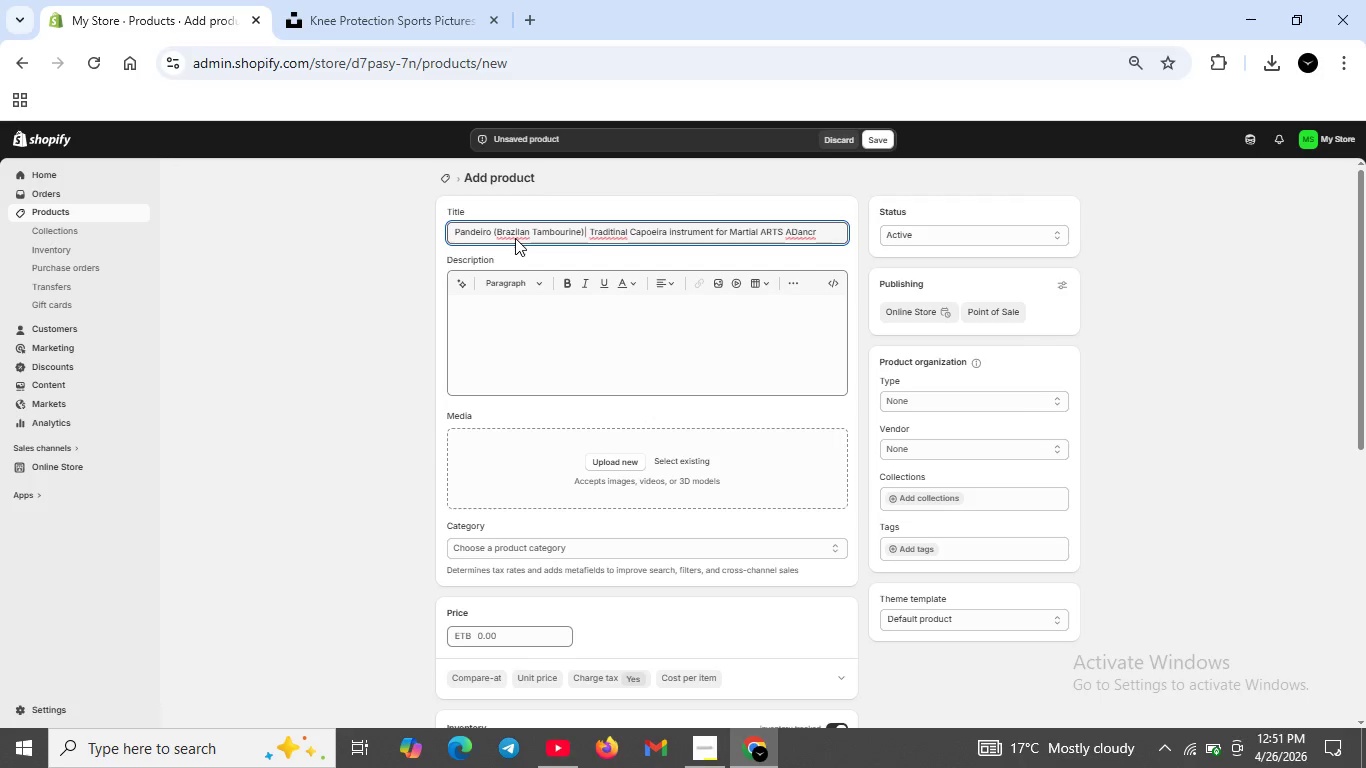 
left_click([515, 238])
 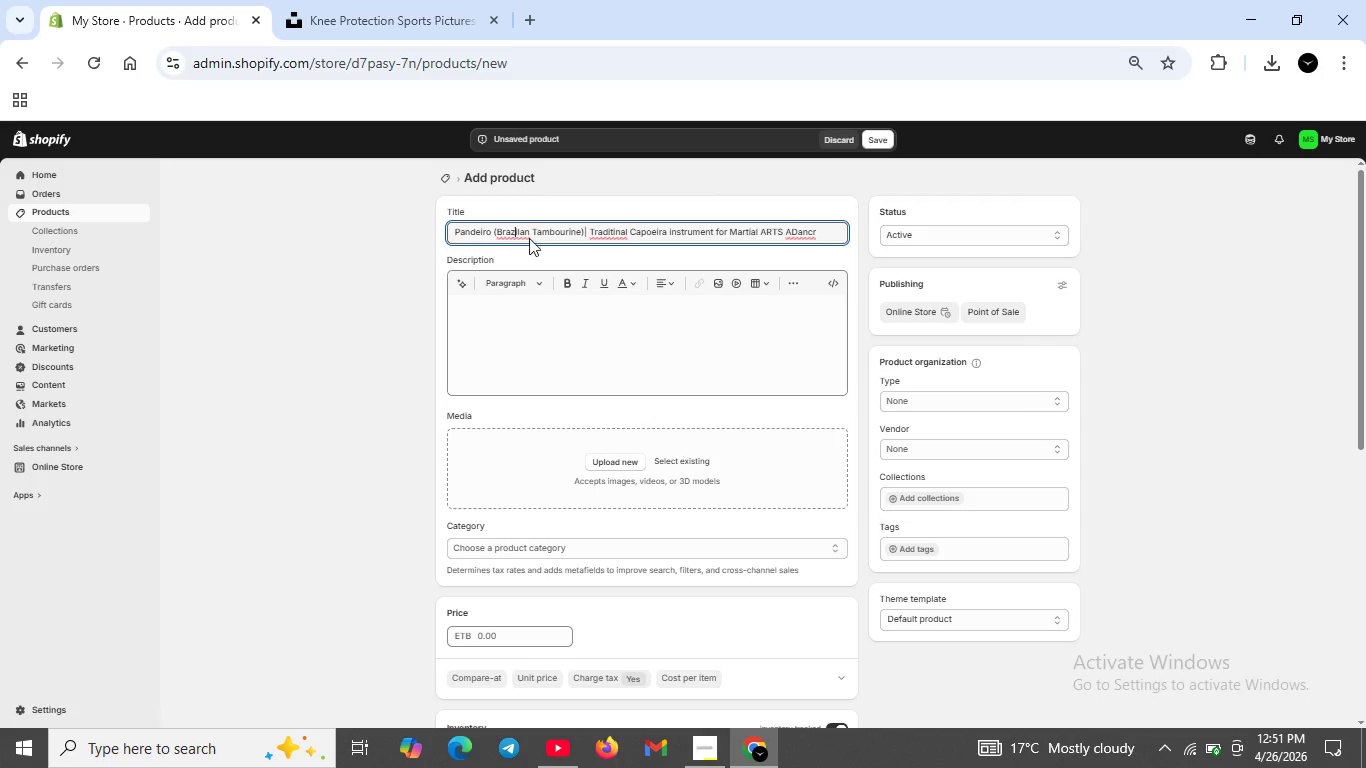 
wait(5.73)
 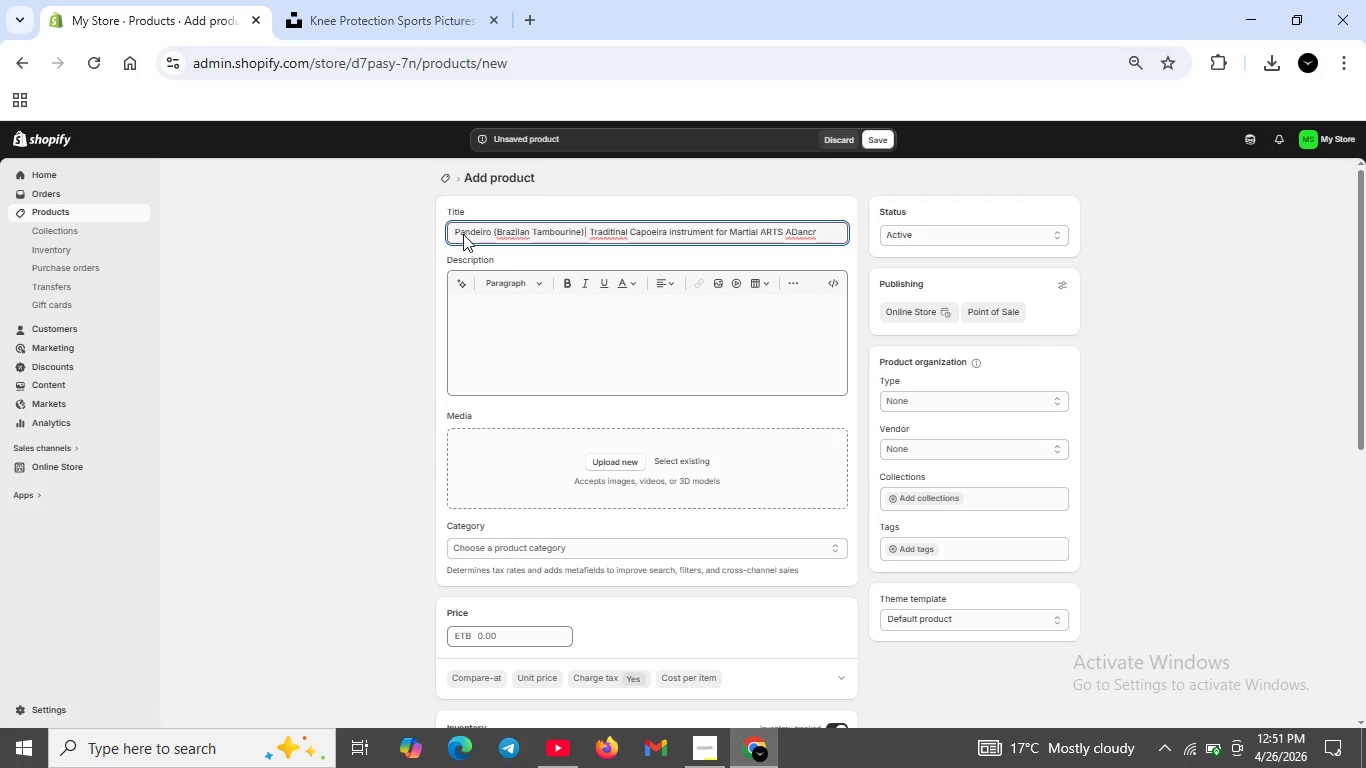 
double_click([526, 237])
 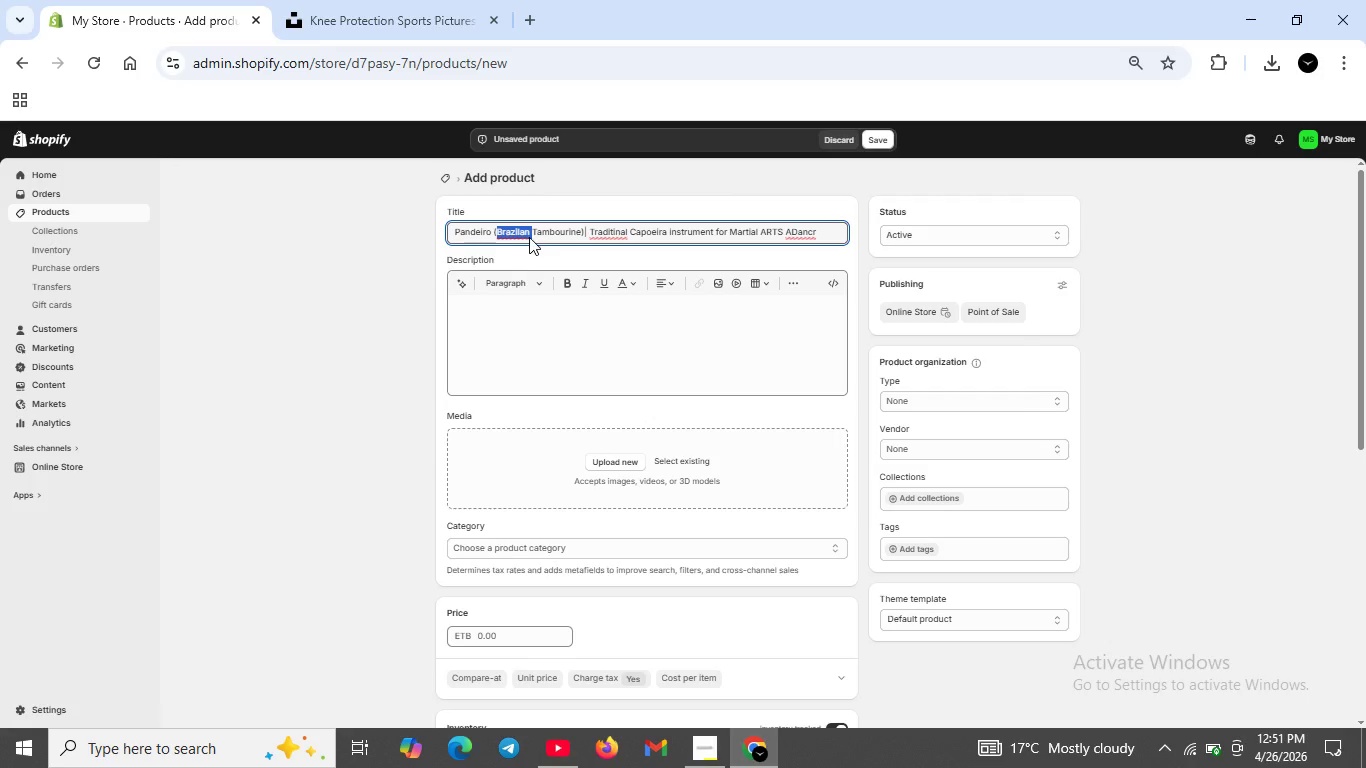 
left_click([530, 236])
 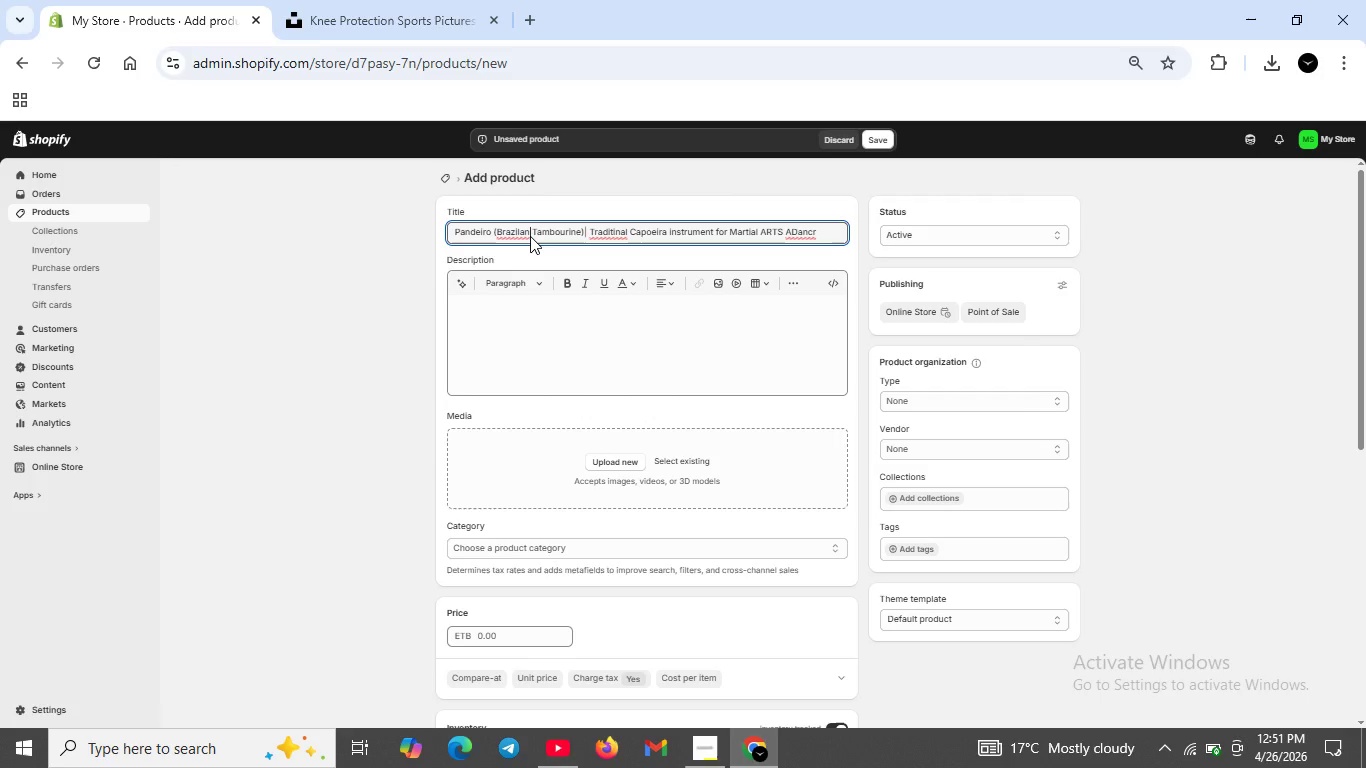 
key(ArrowLeft)
 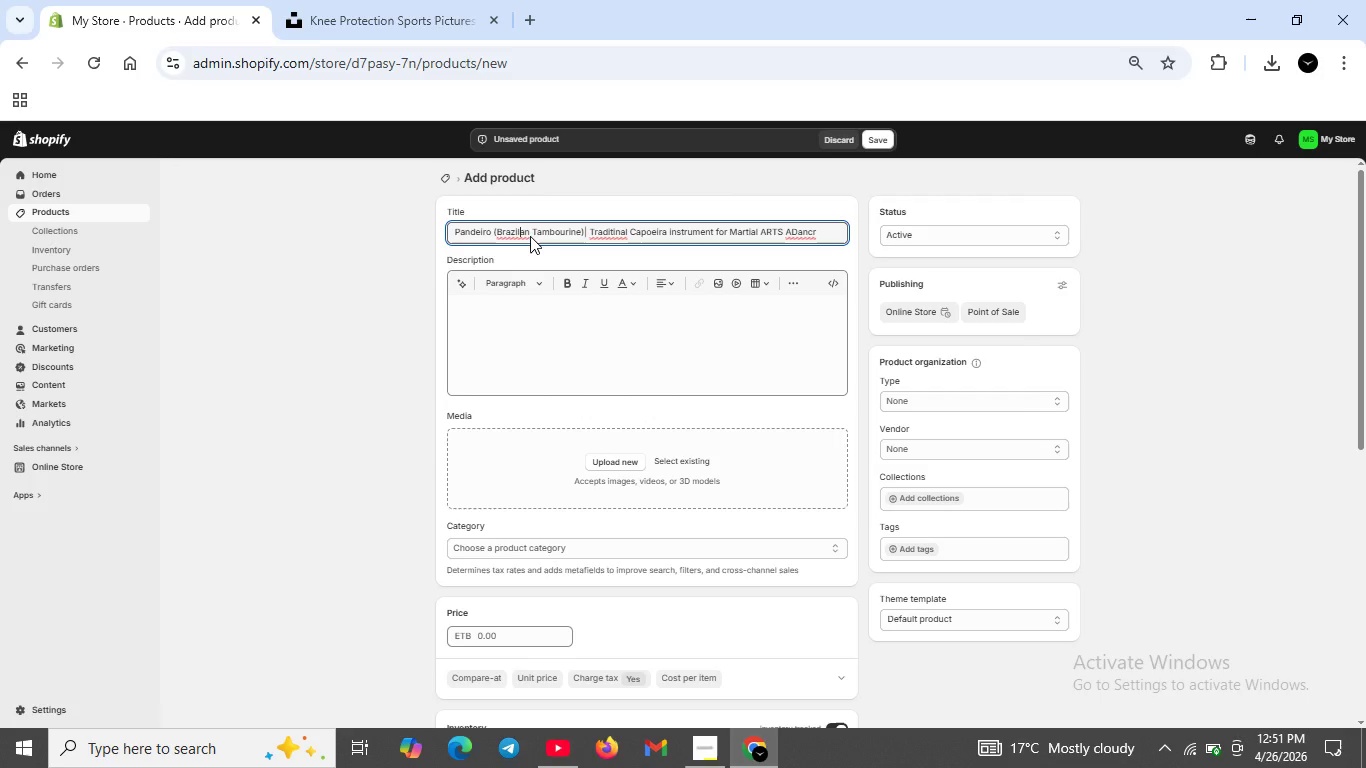 
key(ArrowLeft)
 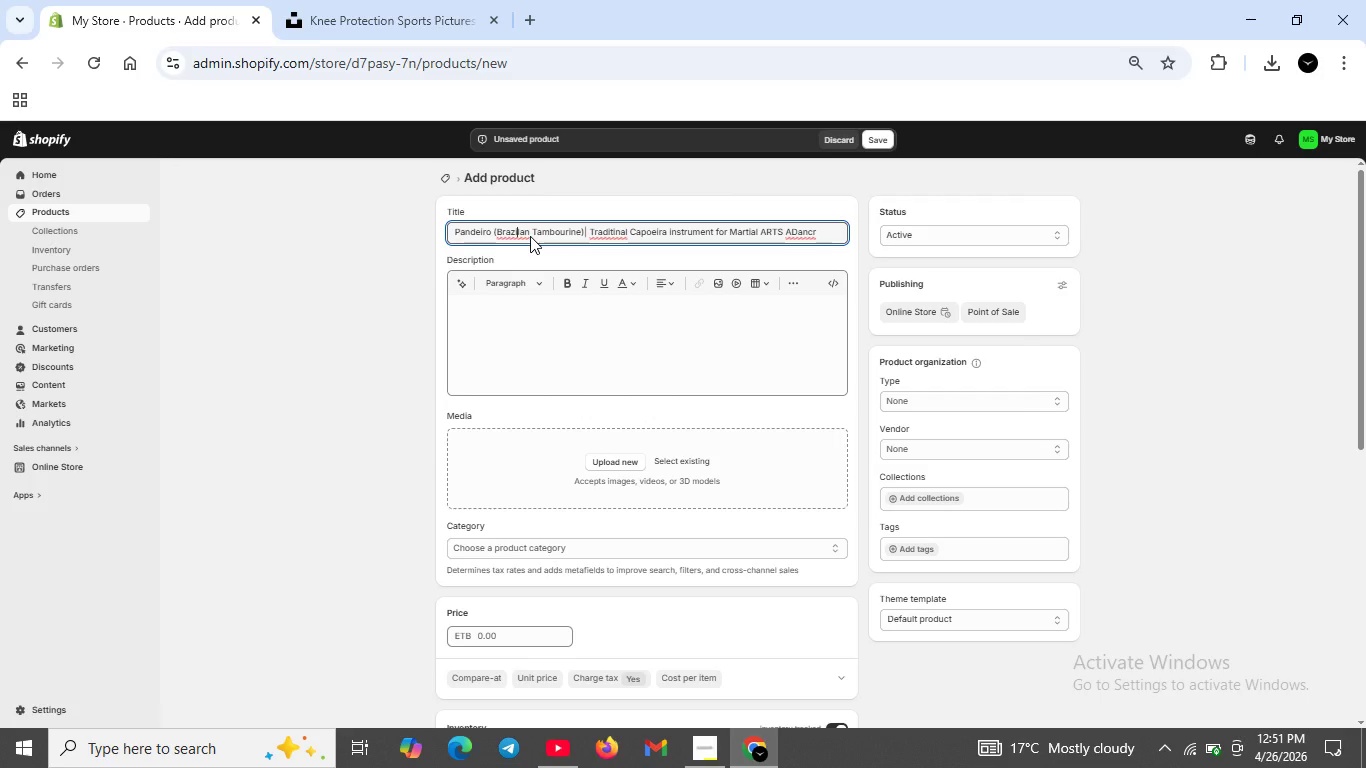 
key(ArrowLeft)
 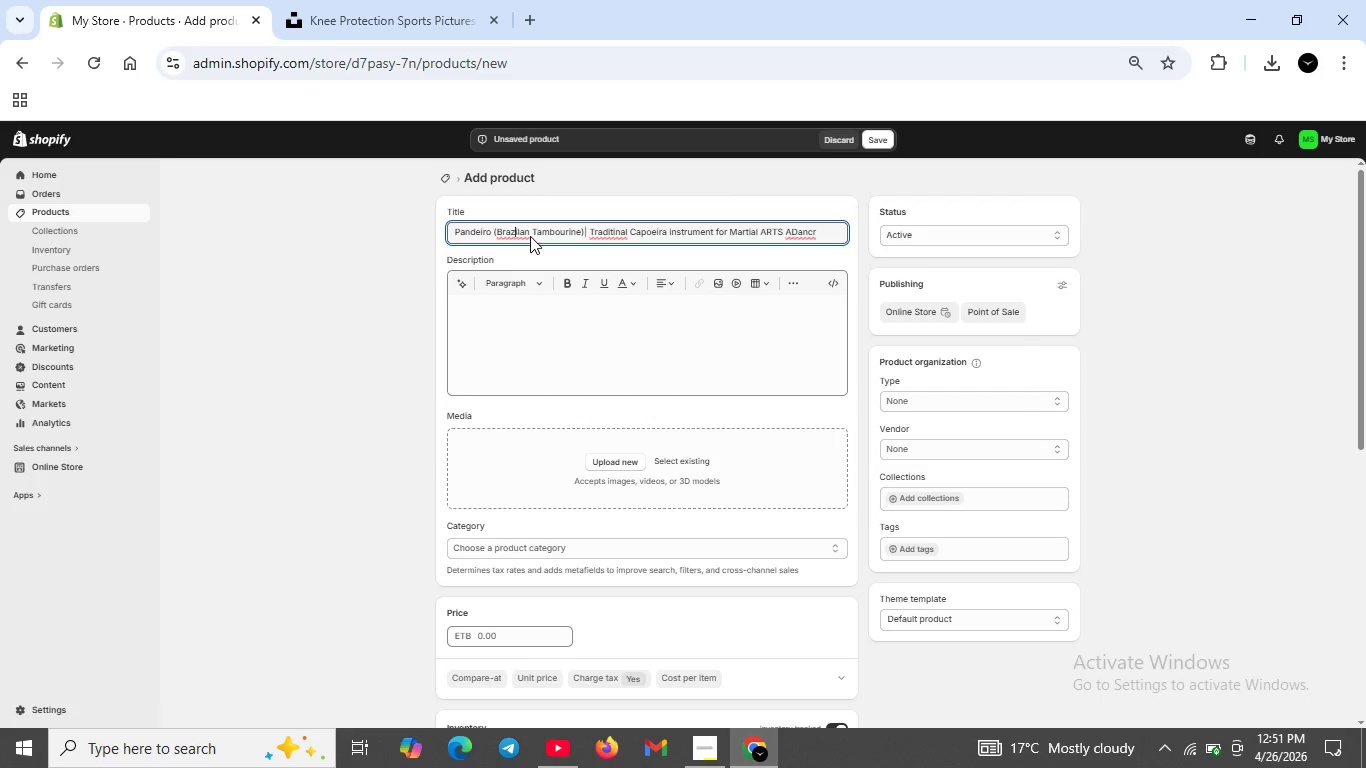 
key(ArrowLeft)
 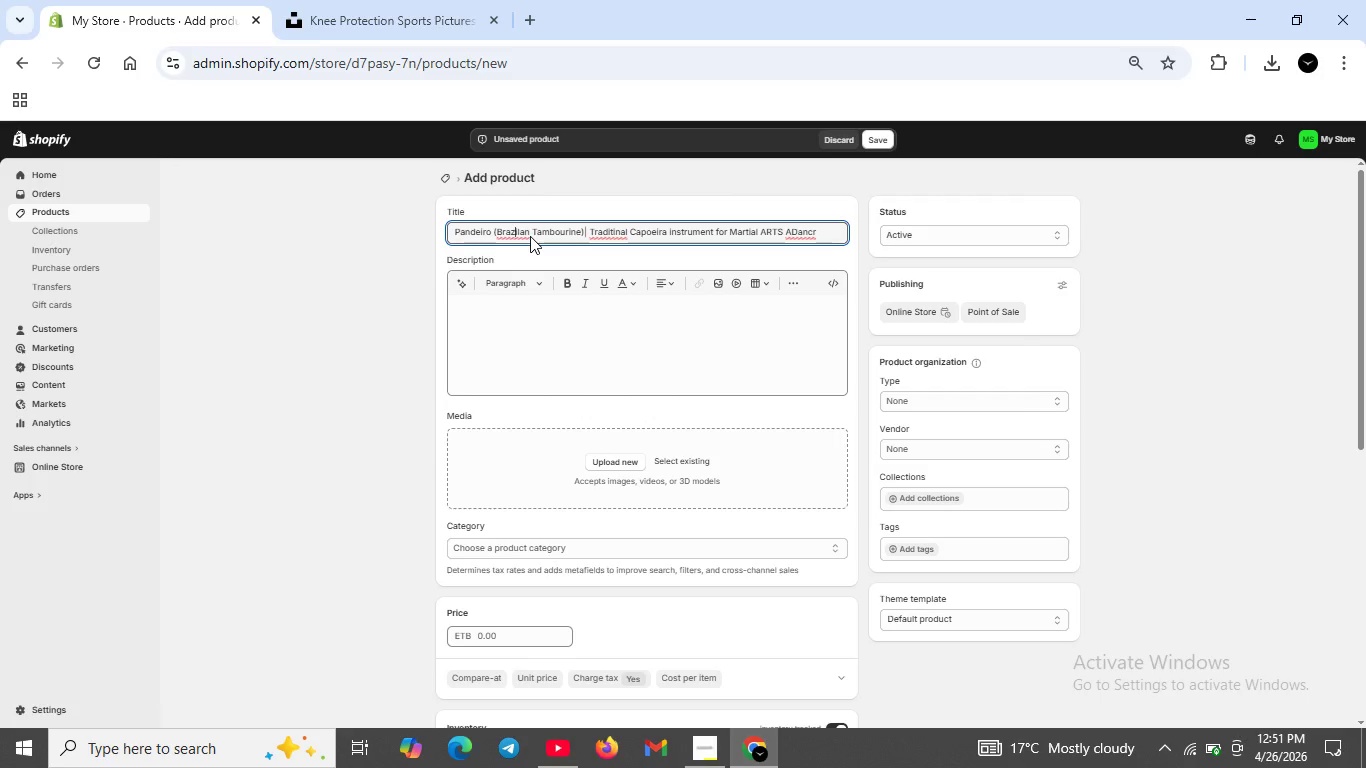 
key(ArrowRight)
 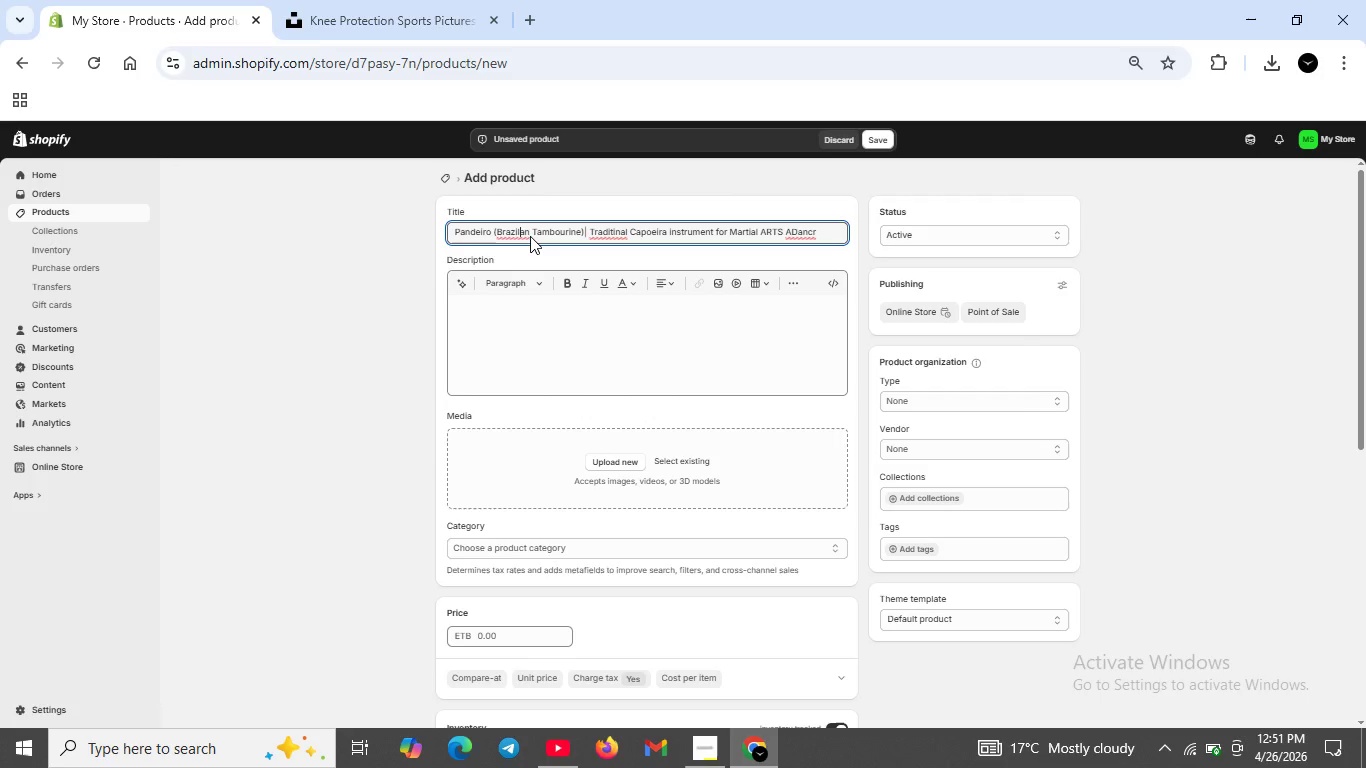 
key(ArrowRight)
 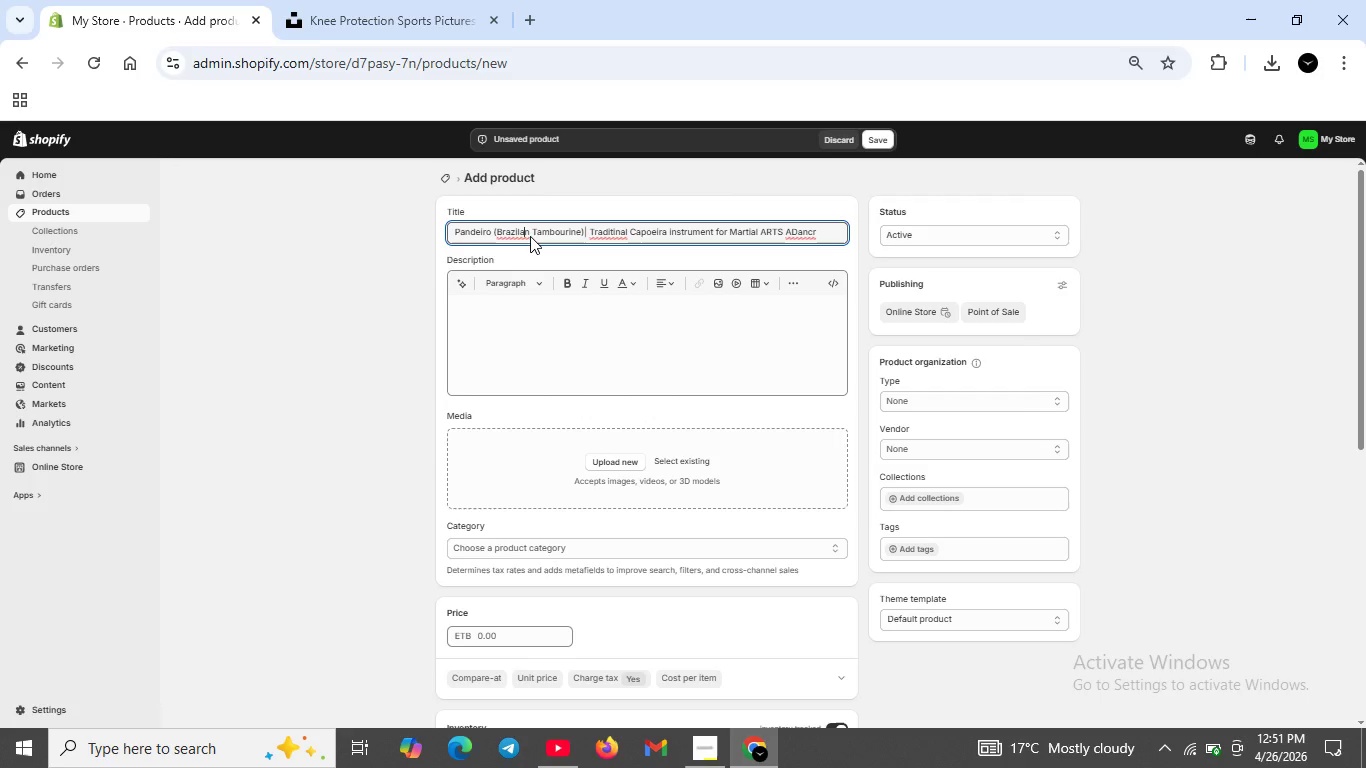 
key(ArrowRight)
 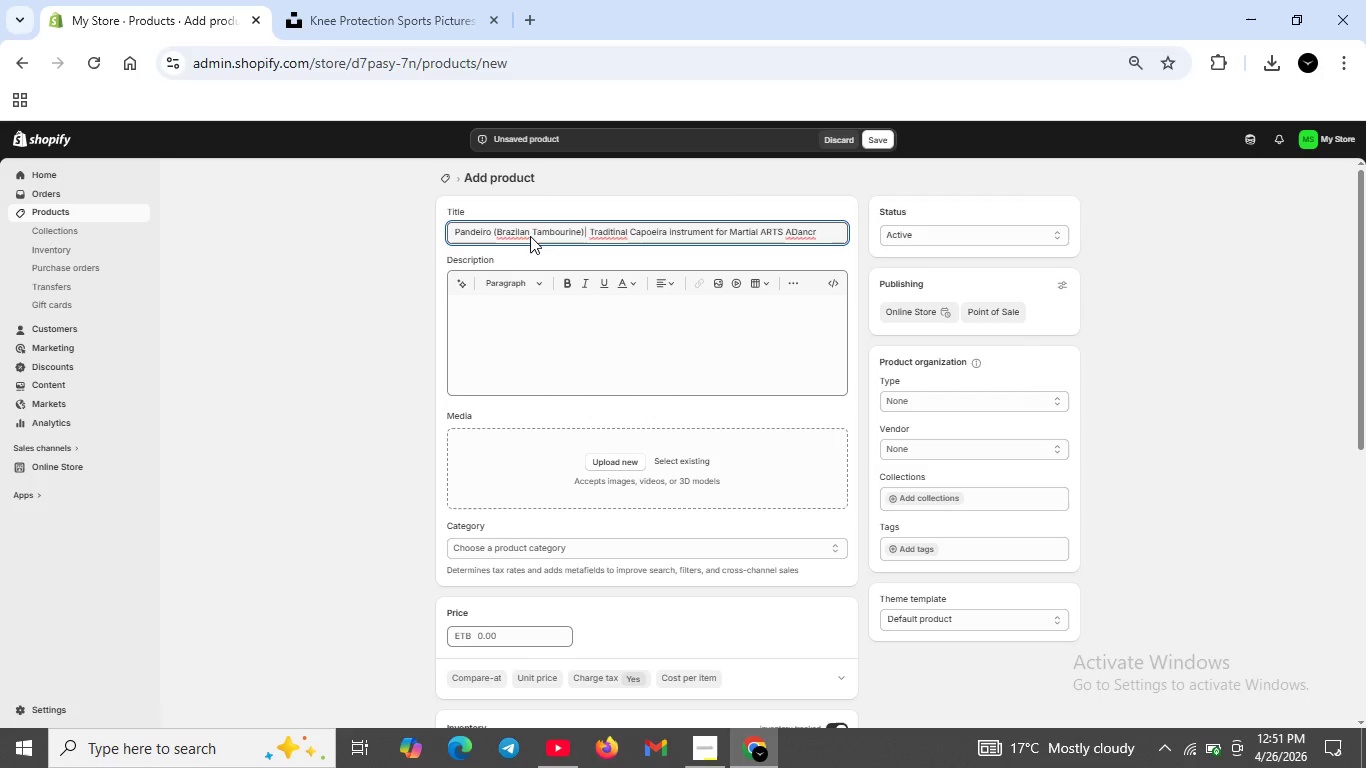 
key(ArrowRight)
 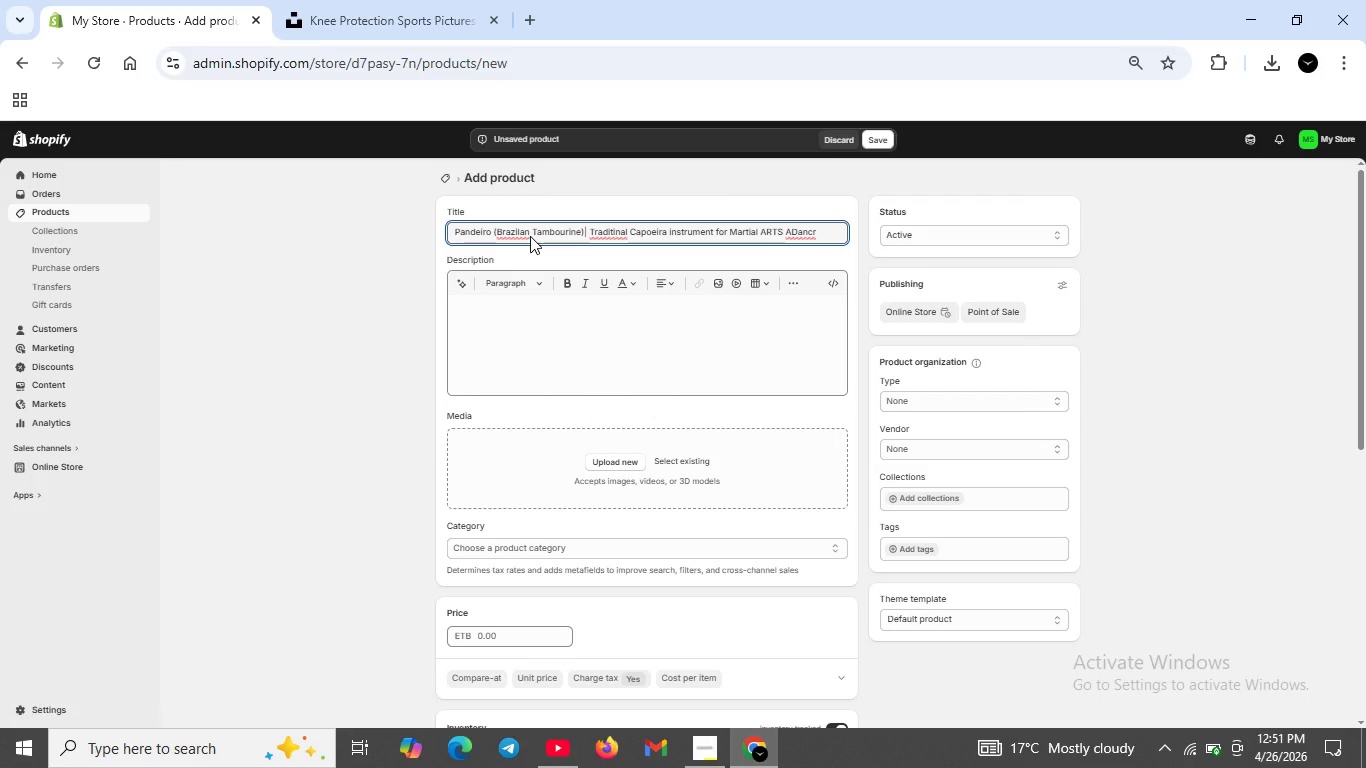 
key(ArrowLeft)
 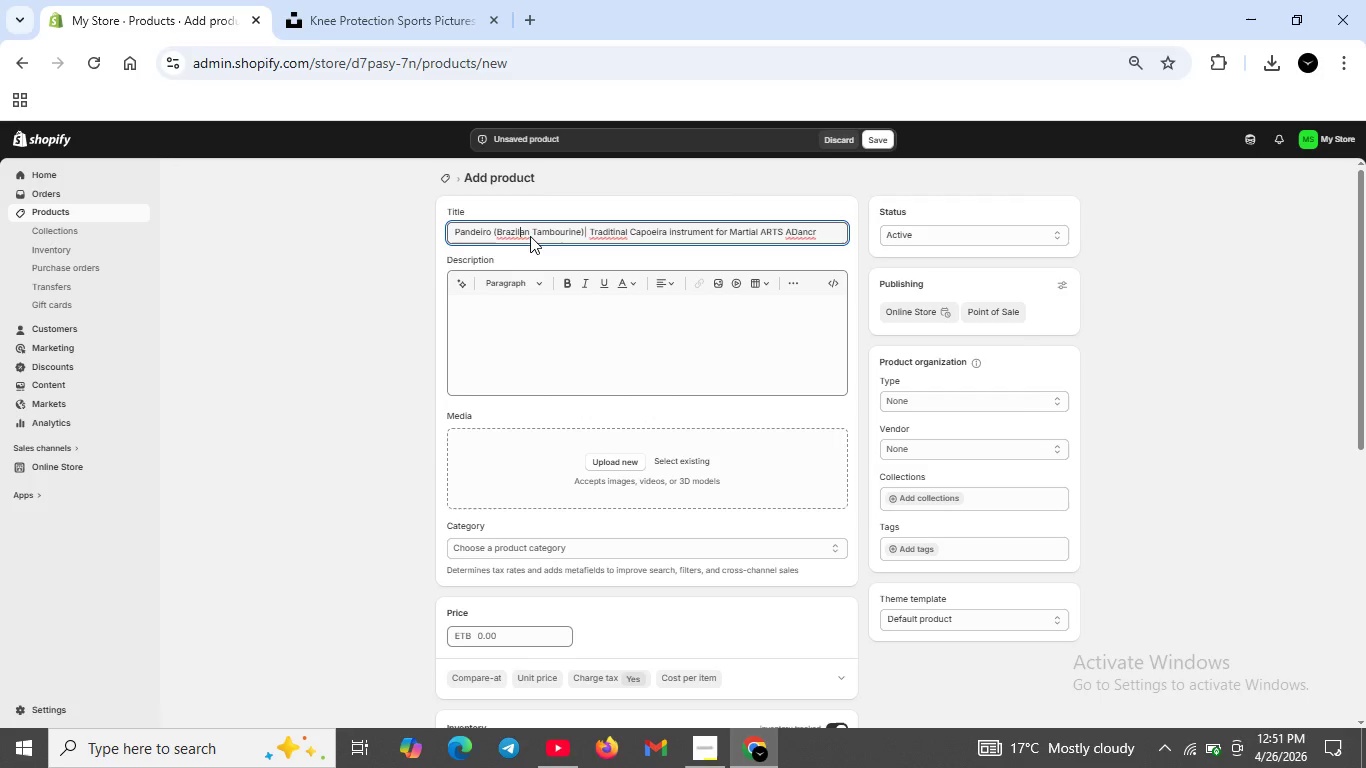 
key(ArrowLeft)
 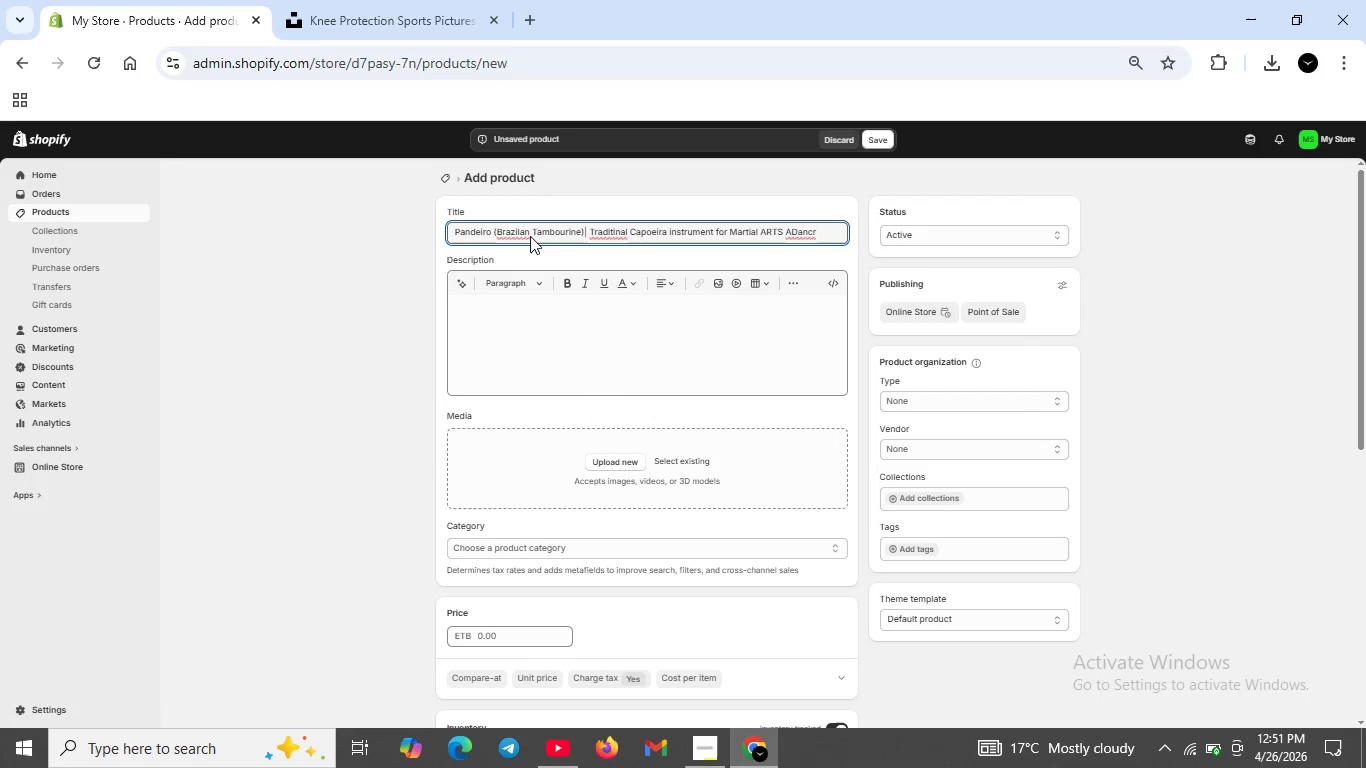 
key(Backspace)
key(Backspace)
type(ilia)
key(Backspace)
 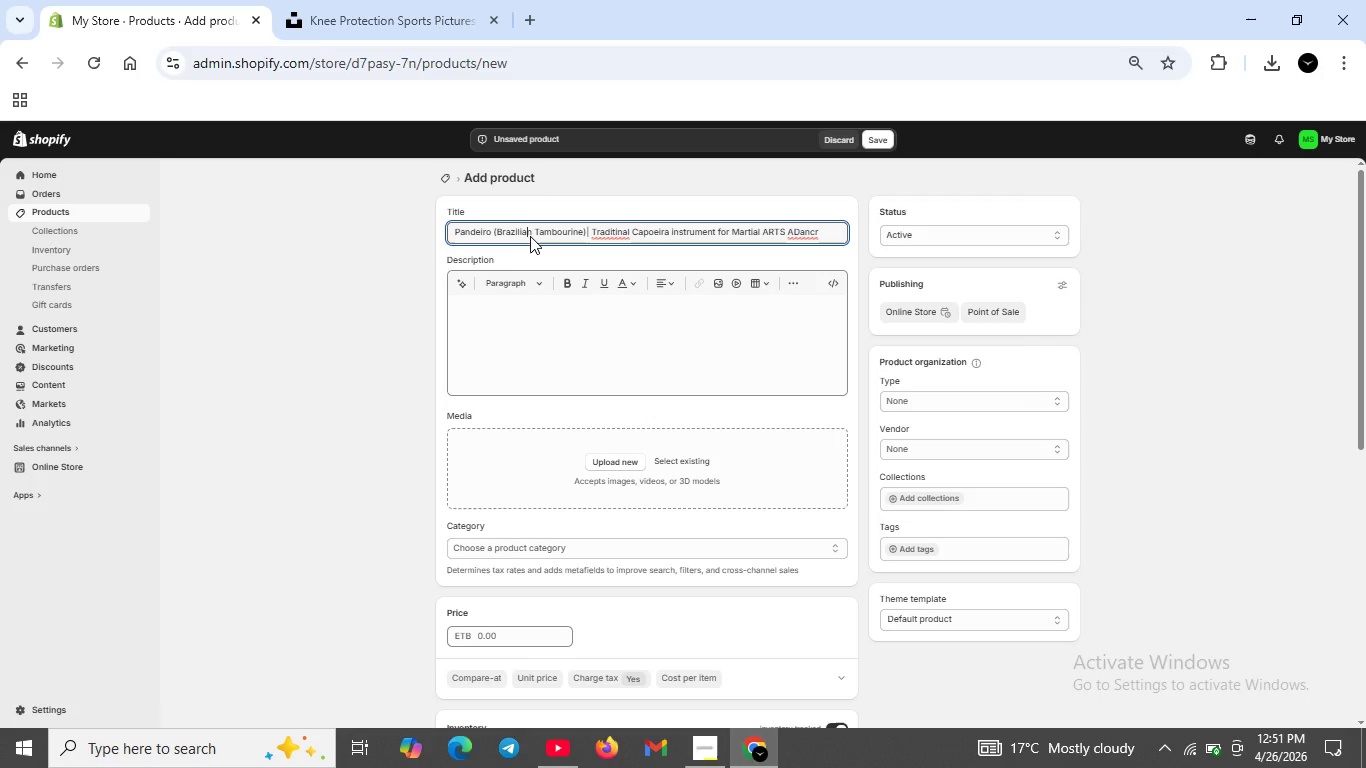 
key(ArrowRight)
 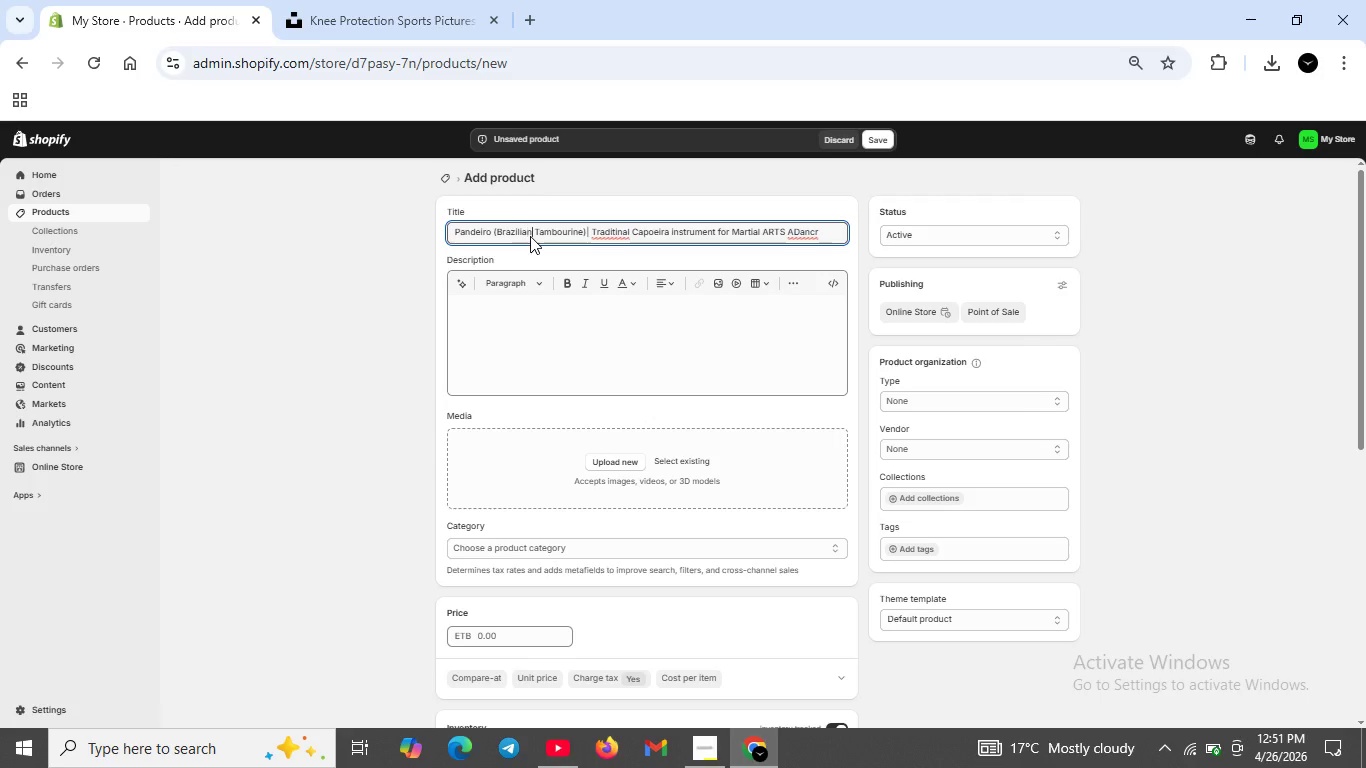 
key(ArrowRight)
 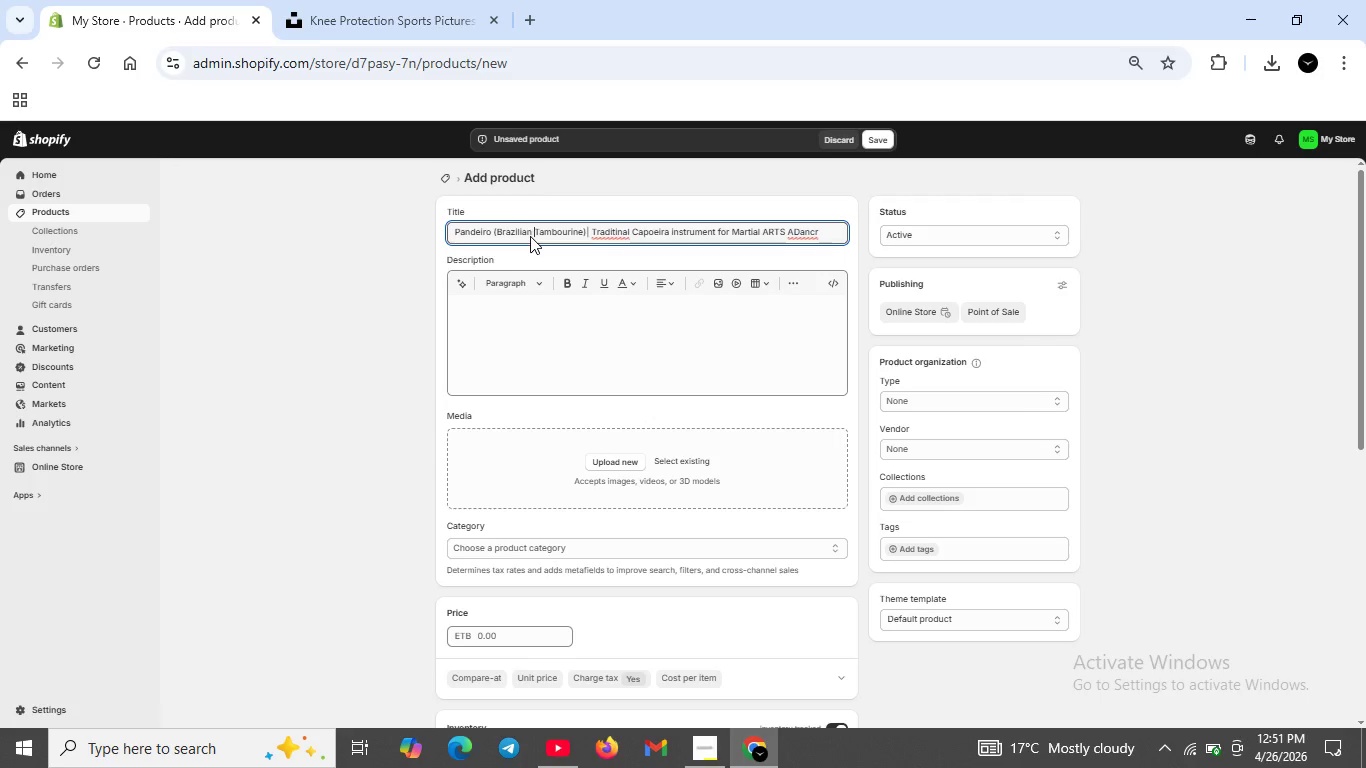 
hold_key(key=ArrowRight, duration=1.16)
 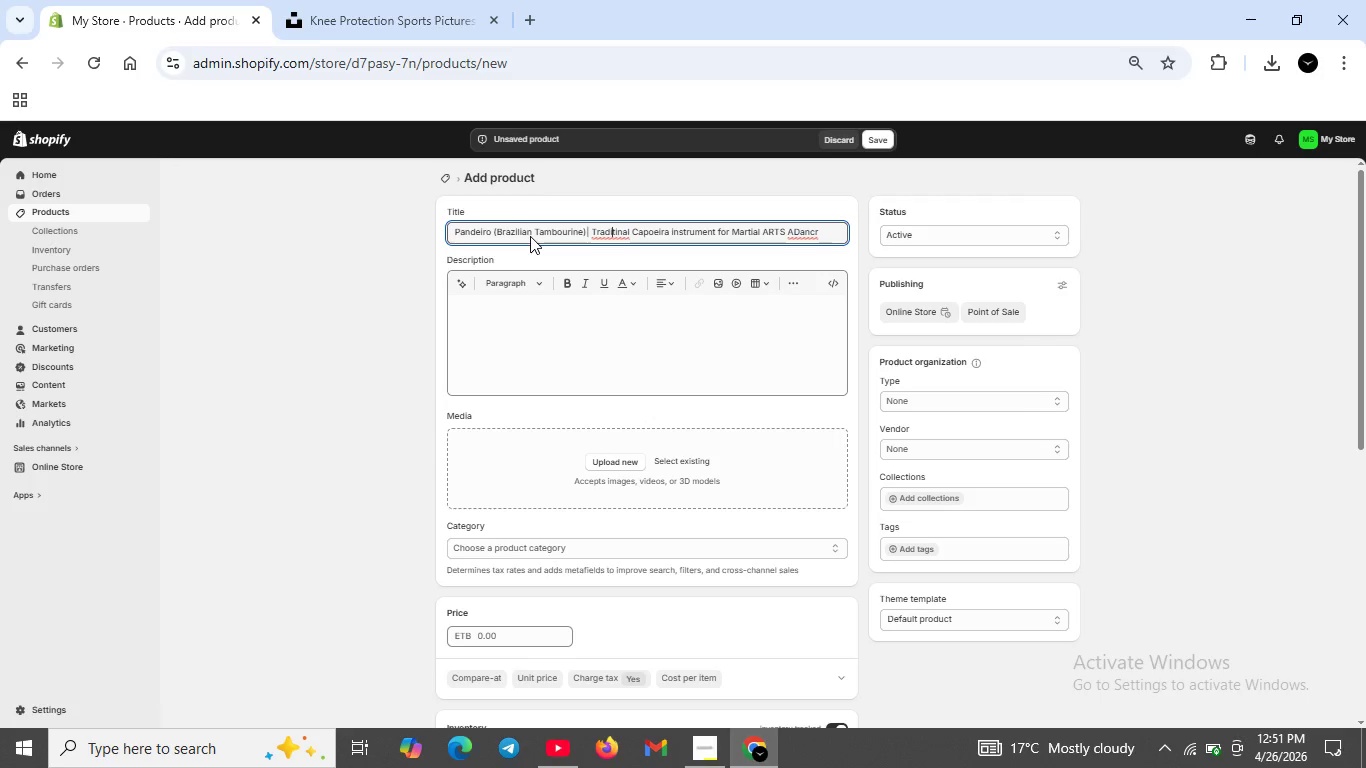 
key(ArrowRight)
 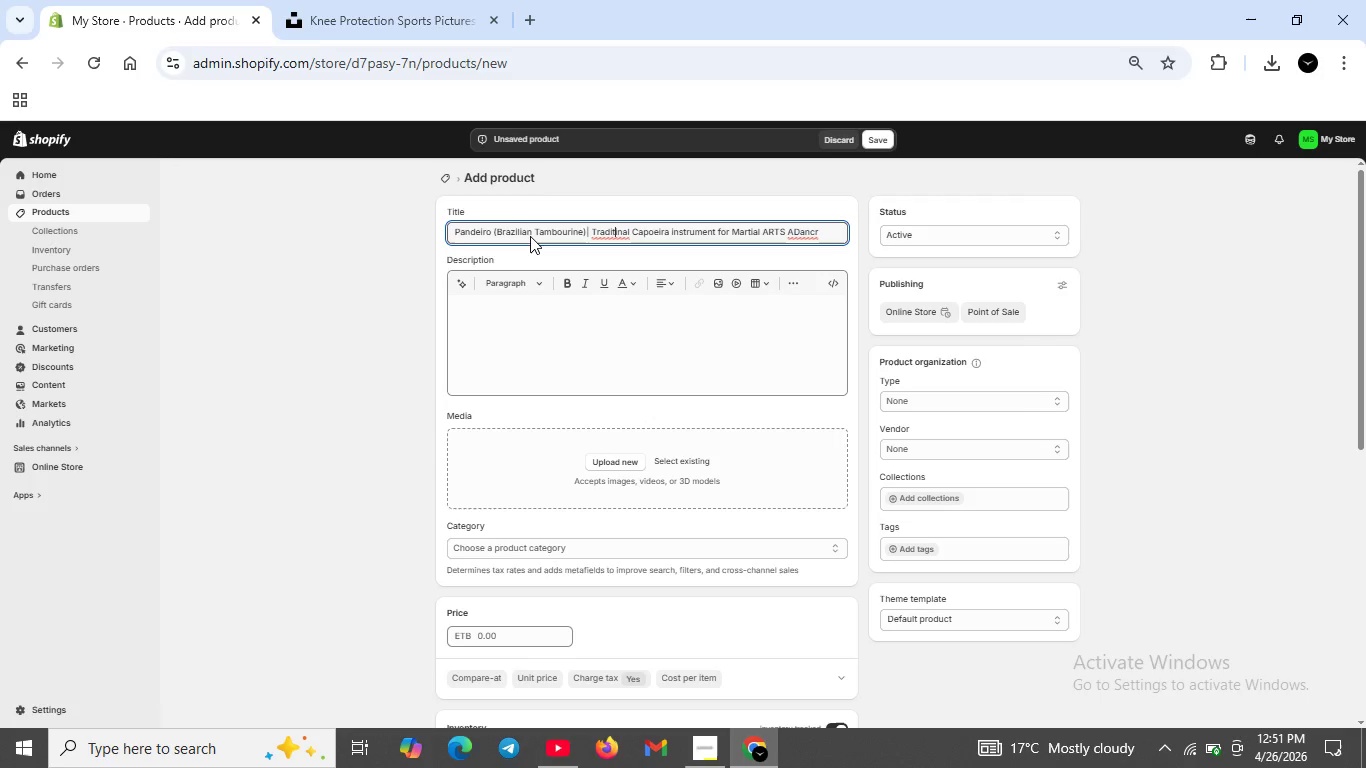 
key(ArrowRight)
 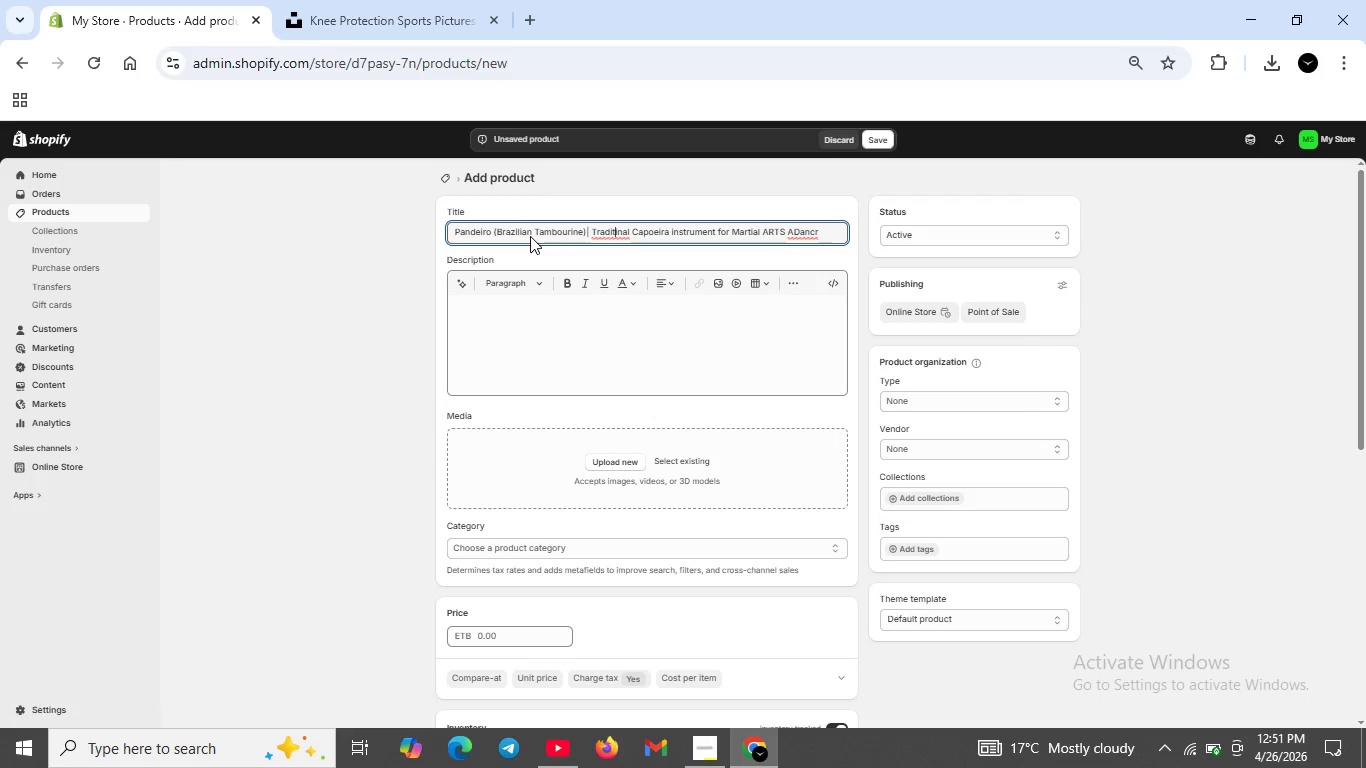 
type(io)
 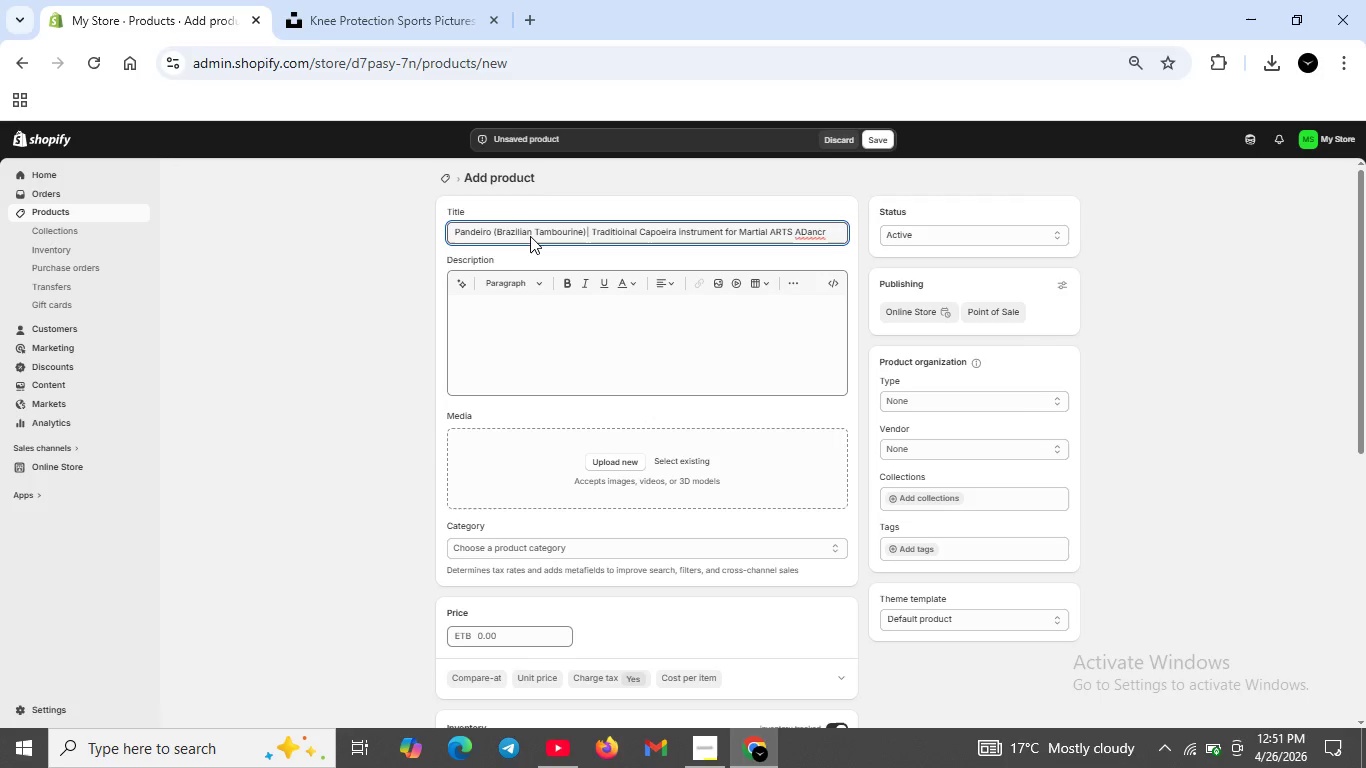 
key(ArrowRight)
 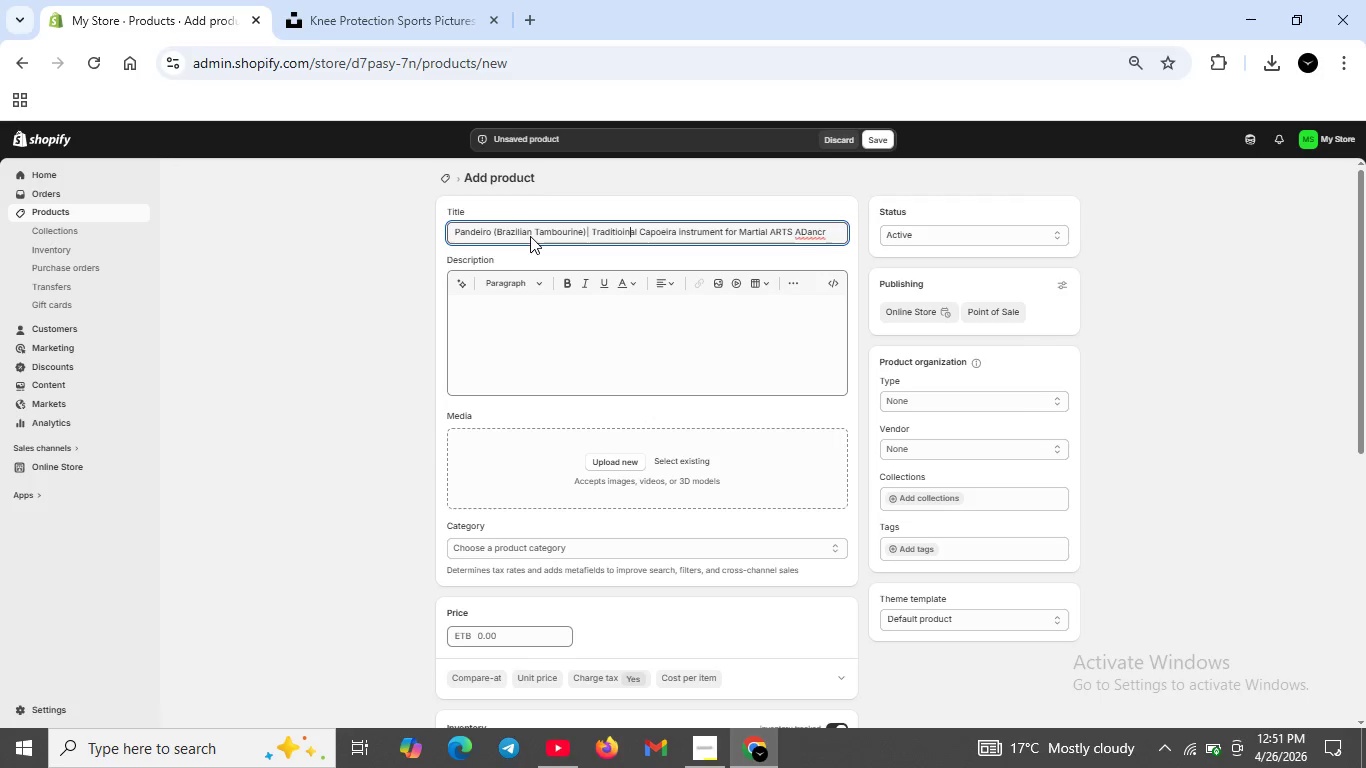 
key(ArrowRight)
 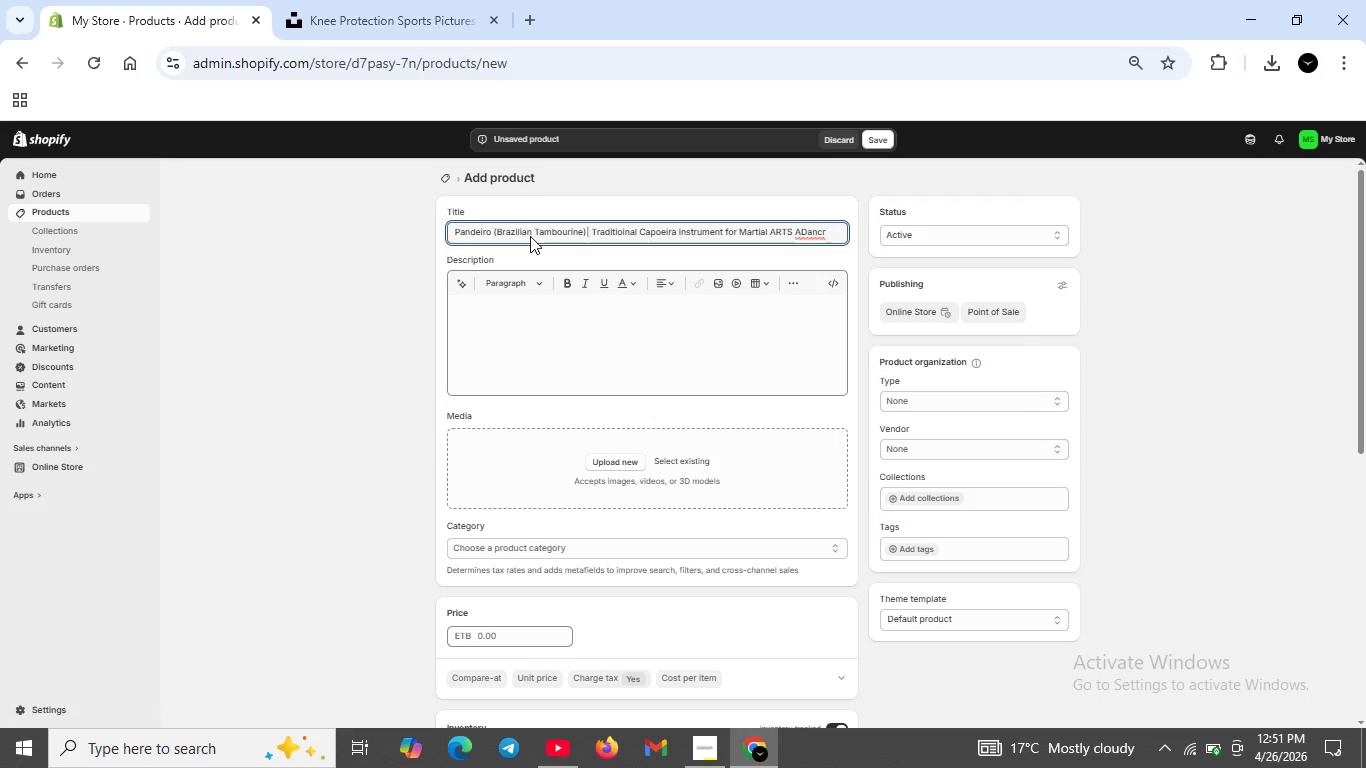 
key(Backspace)
 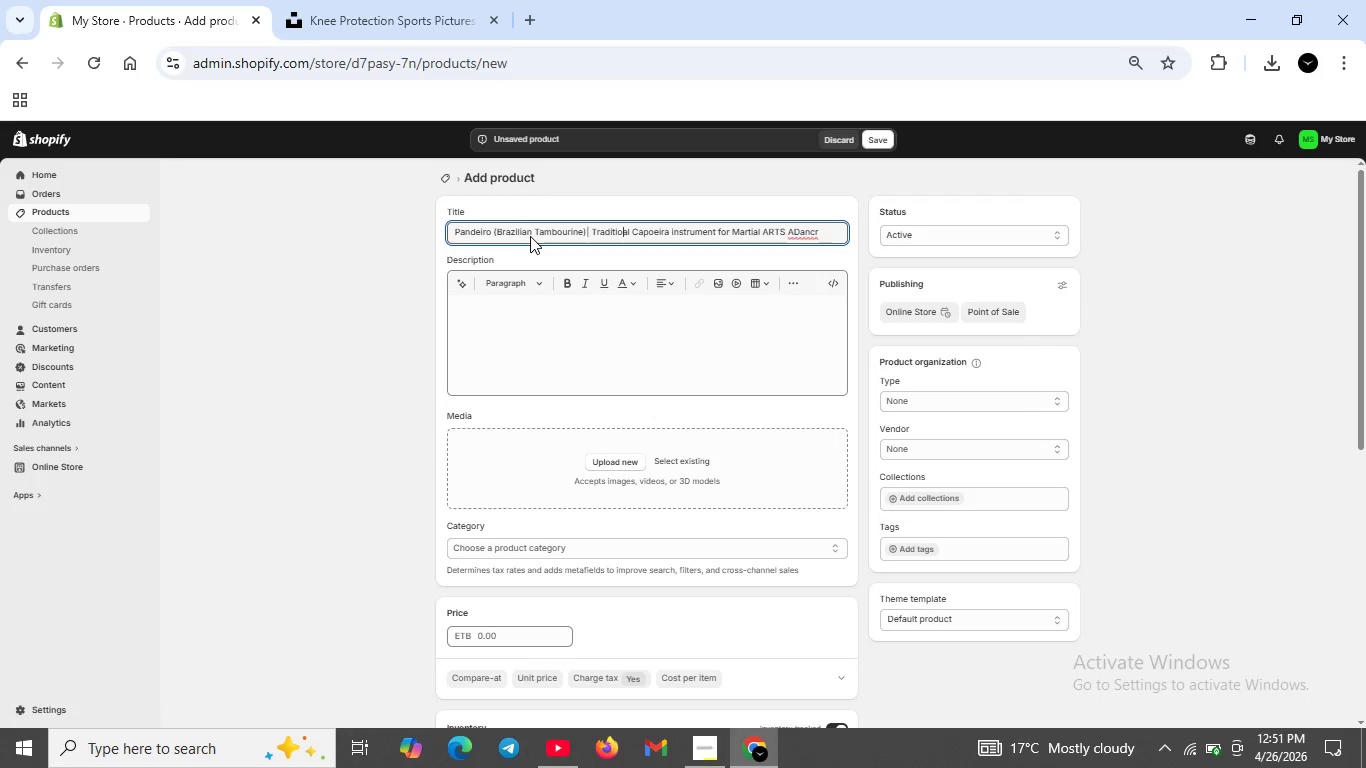 
key(Backspace)
 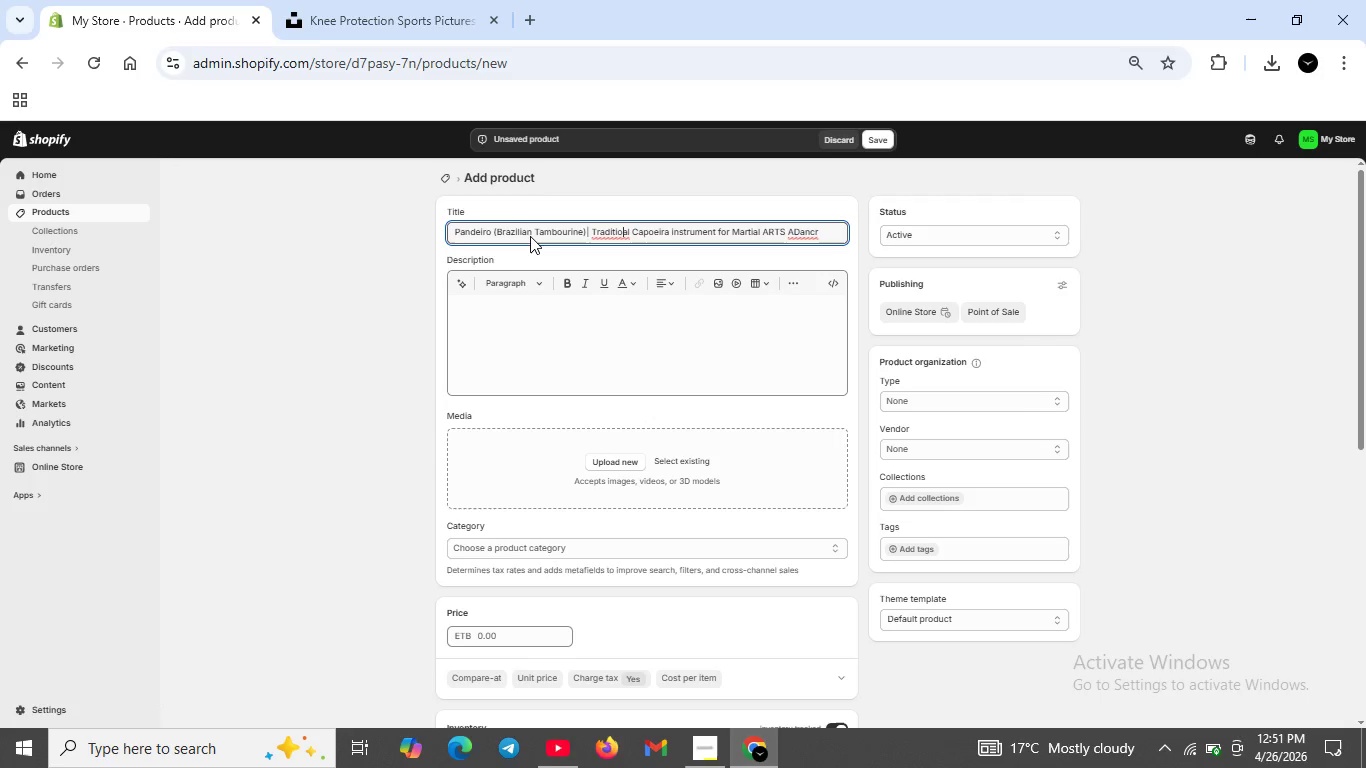 
key(N)
 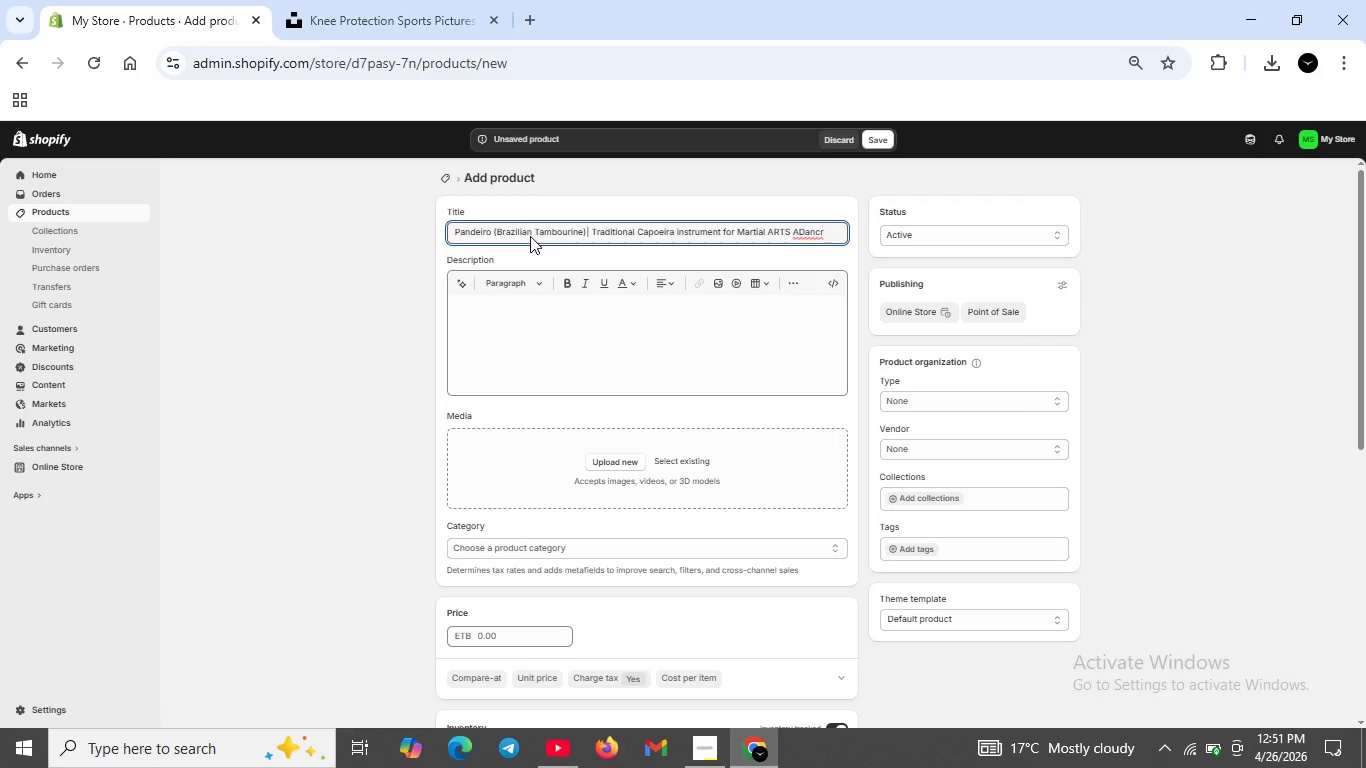 
key(ArrowRight)
 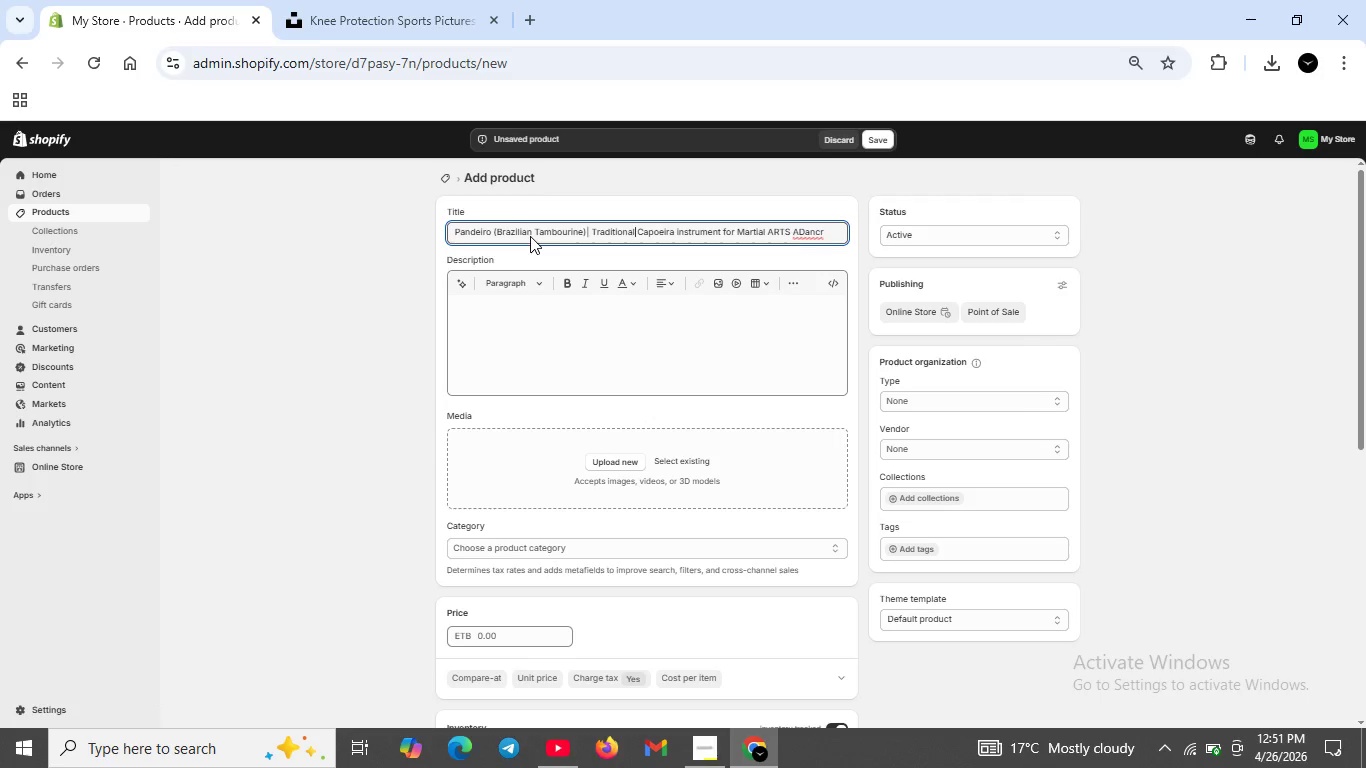 
key(ArrowRight)
 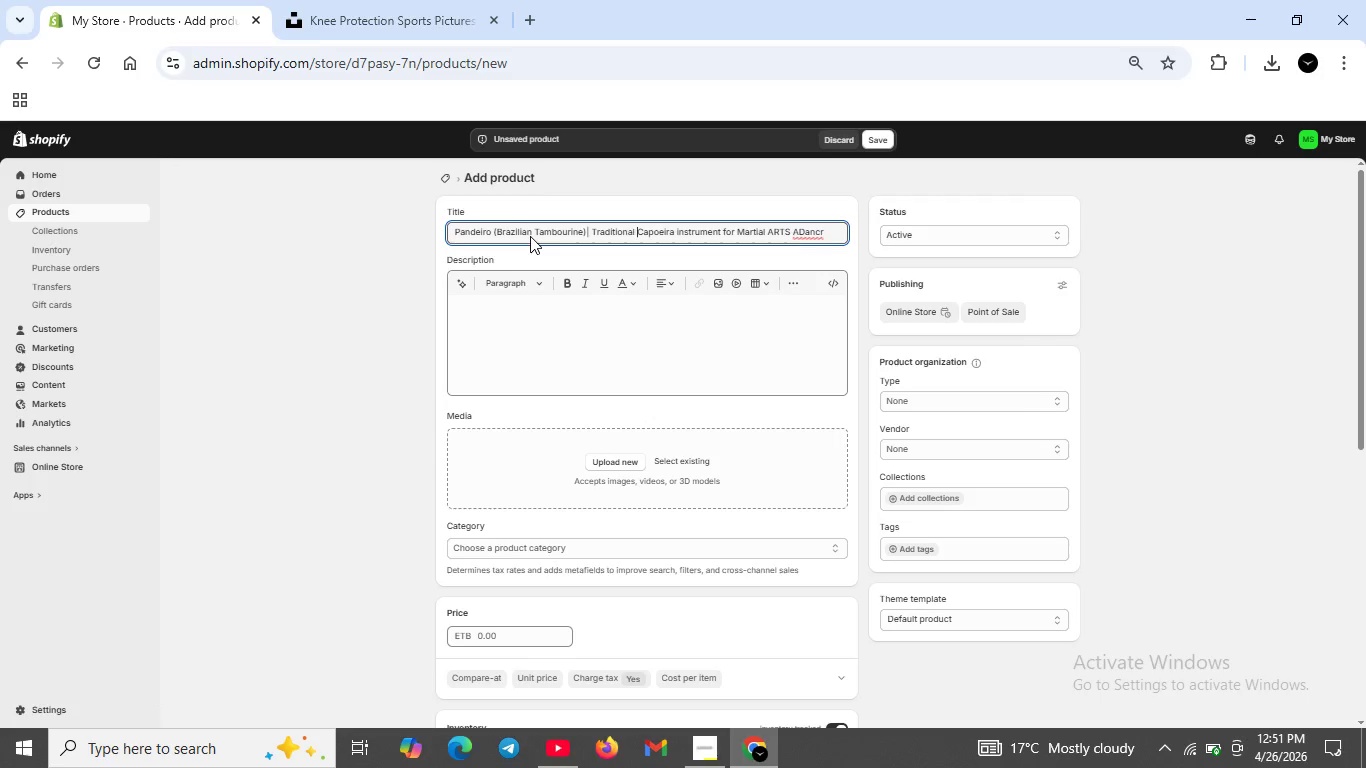 
key(ArrowRight)
 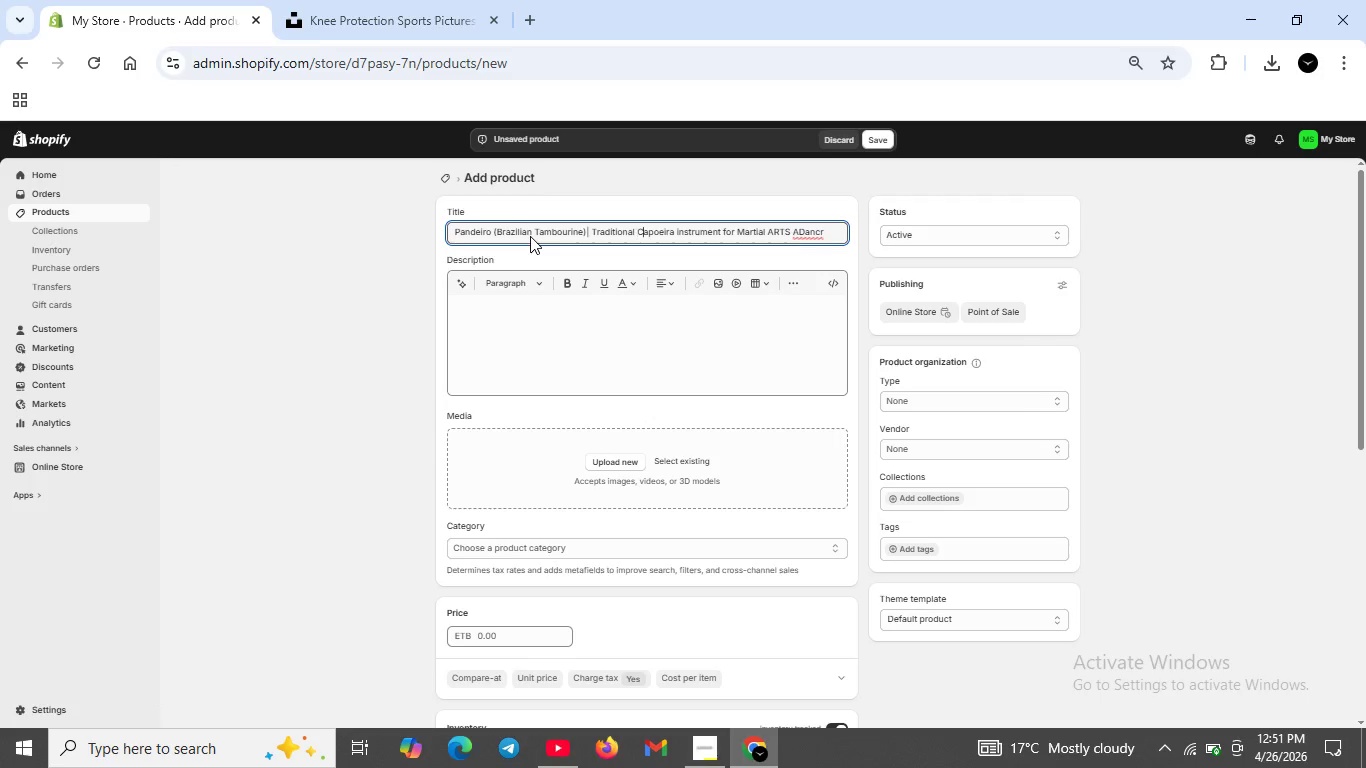 
key(ArrowRight)
 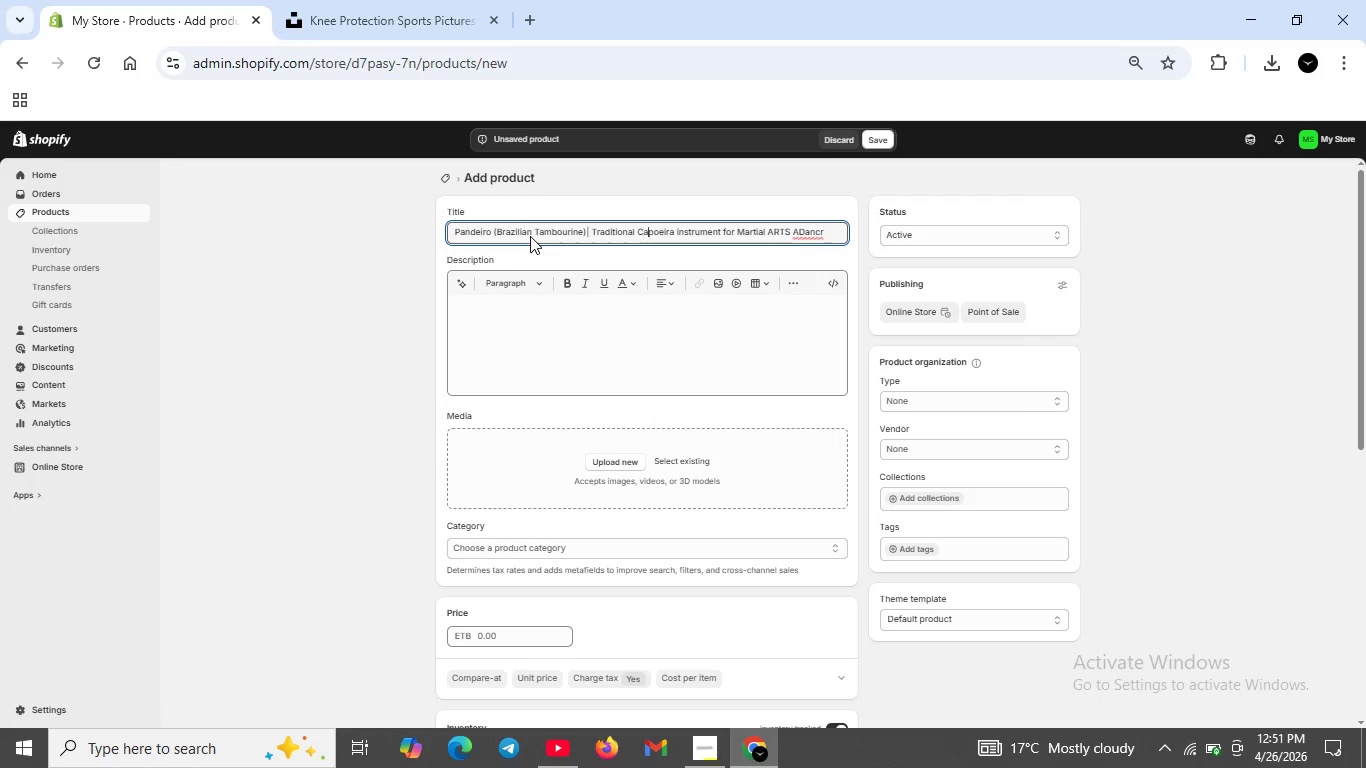 
key(ArrowRight)
 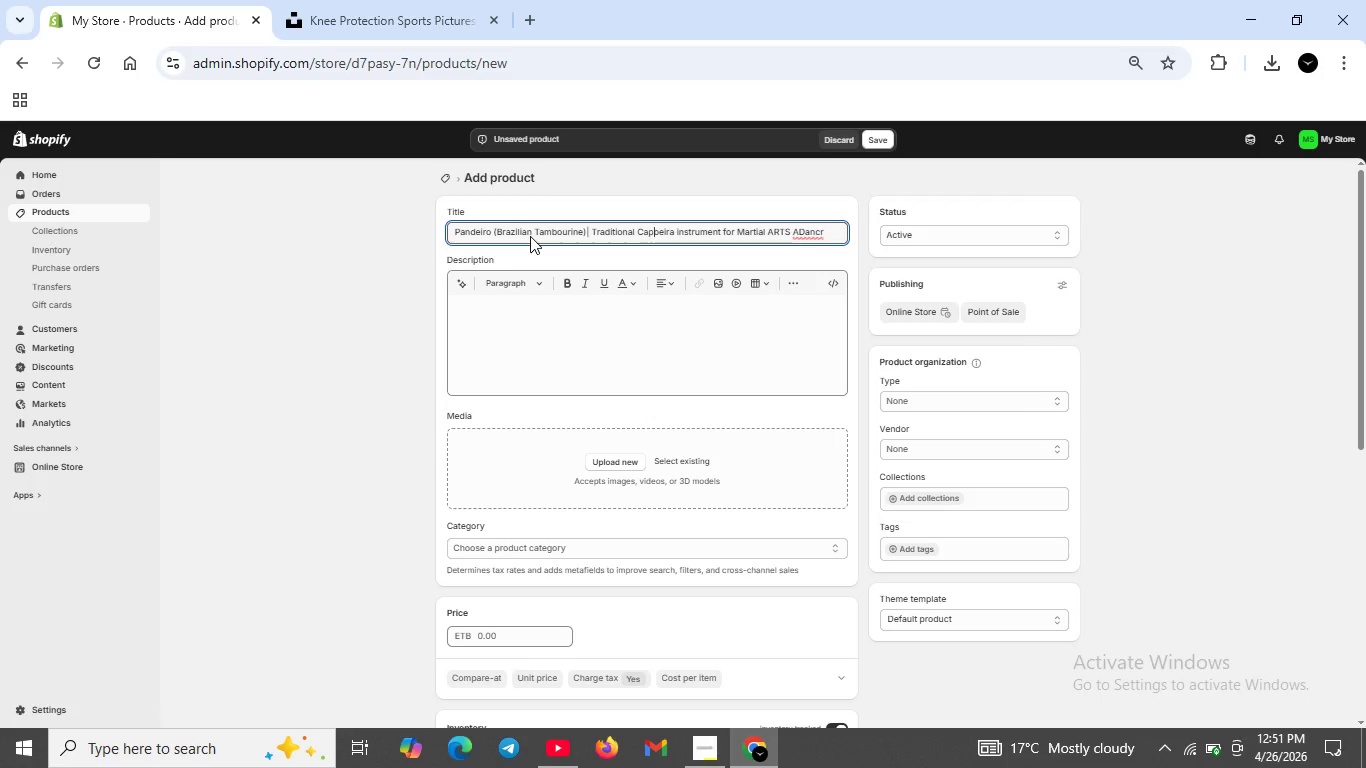 
key(ArrowRight)
 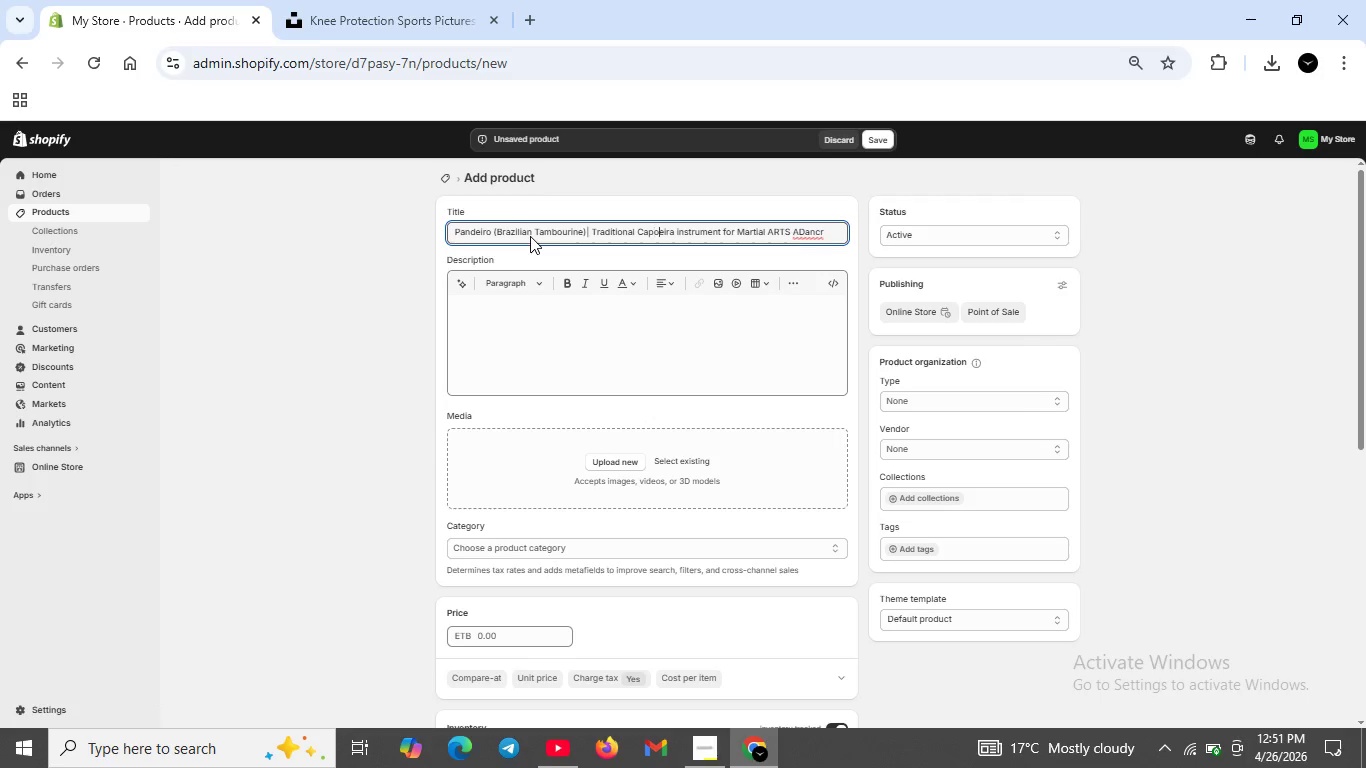 
key(ArrowRight)
 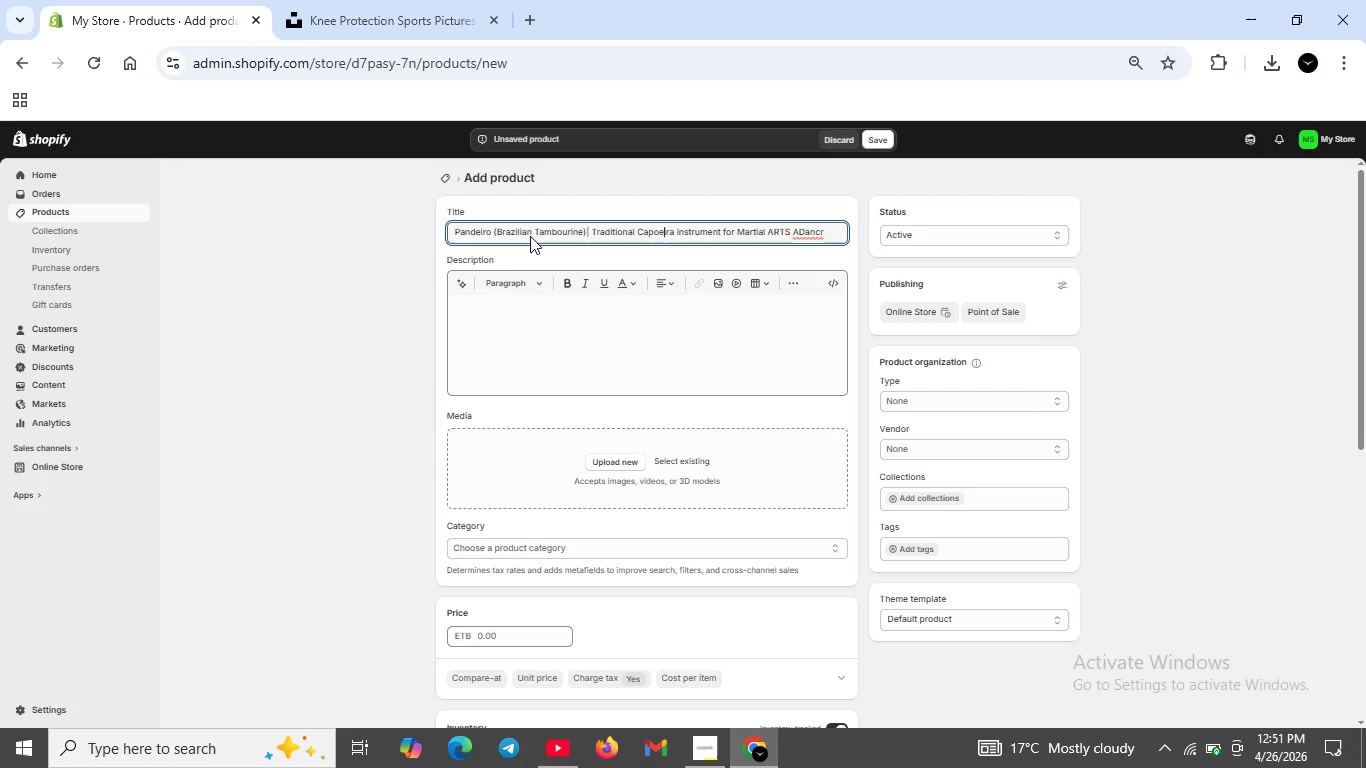 
key(ArrowRight)
 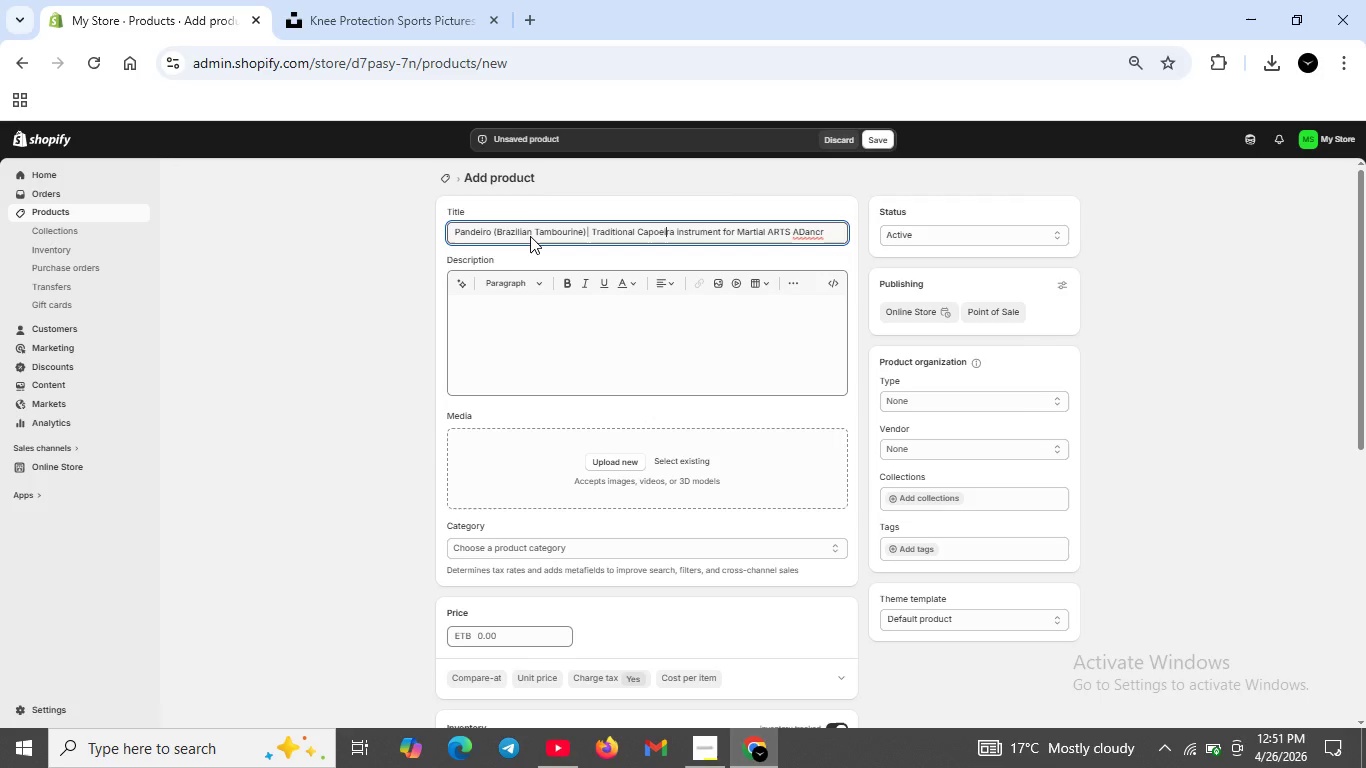 
key(ArrowRight)
 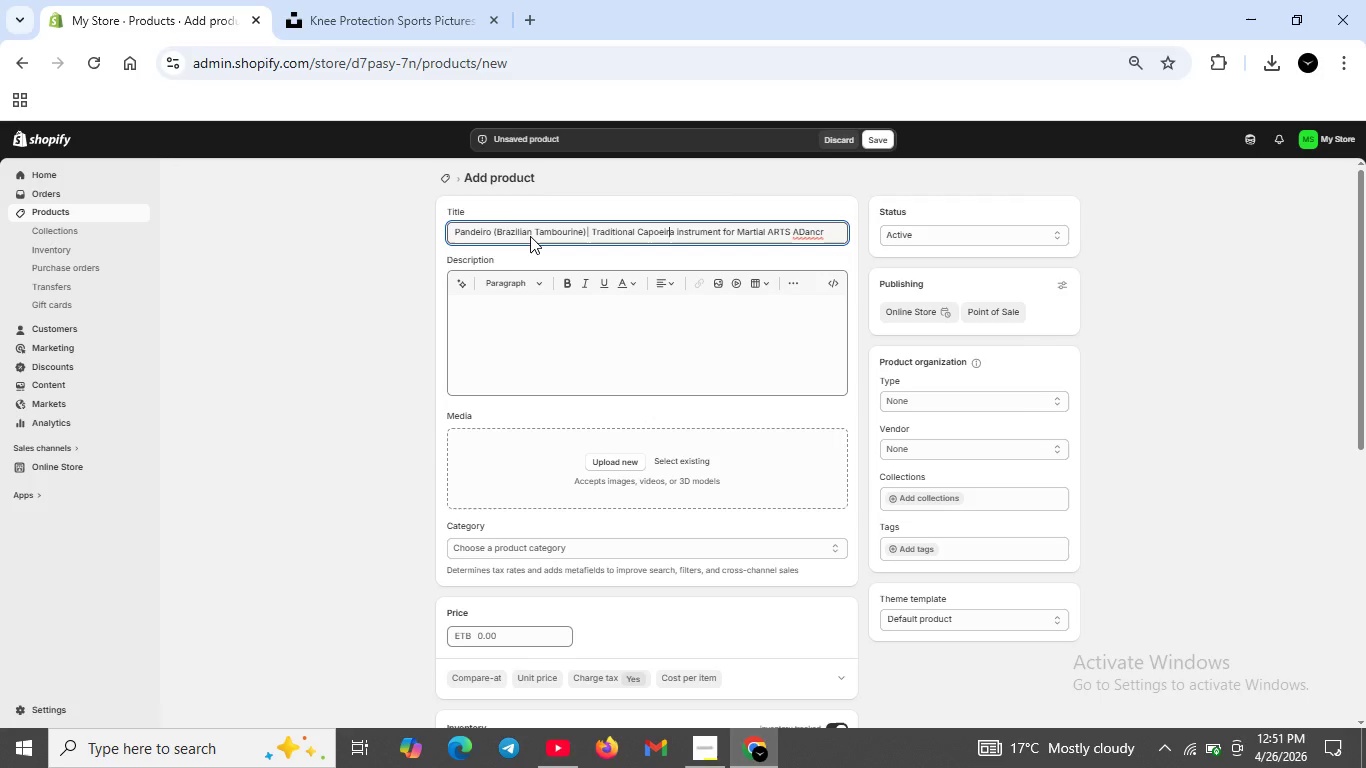 
key(ArrowRight)
 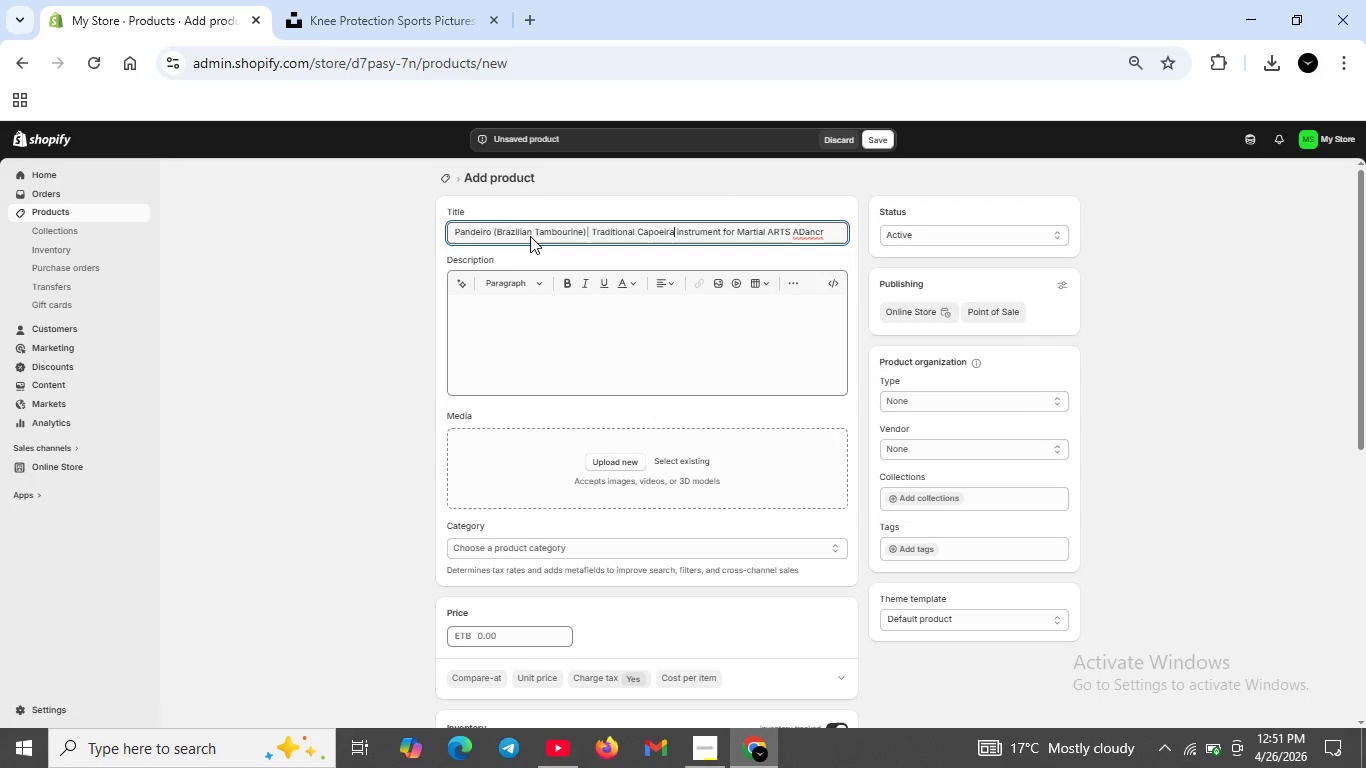 
key(ArrowRight)
 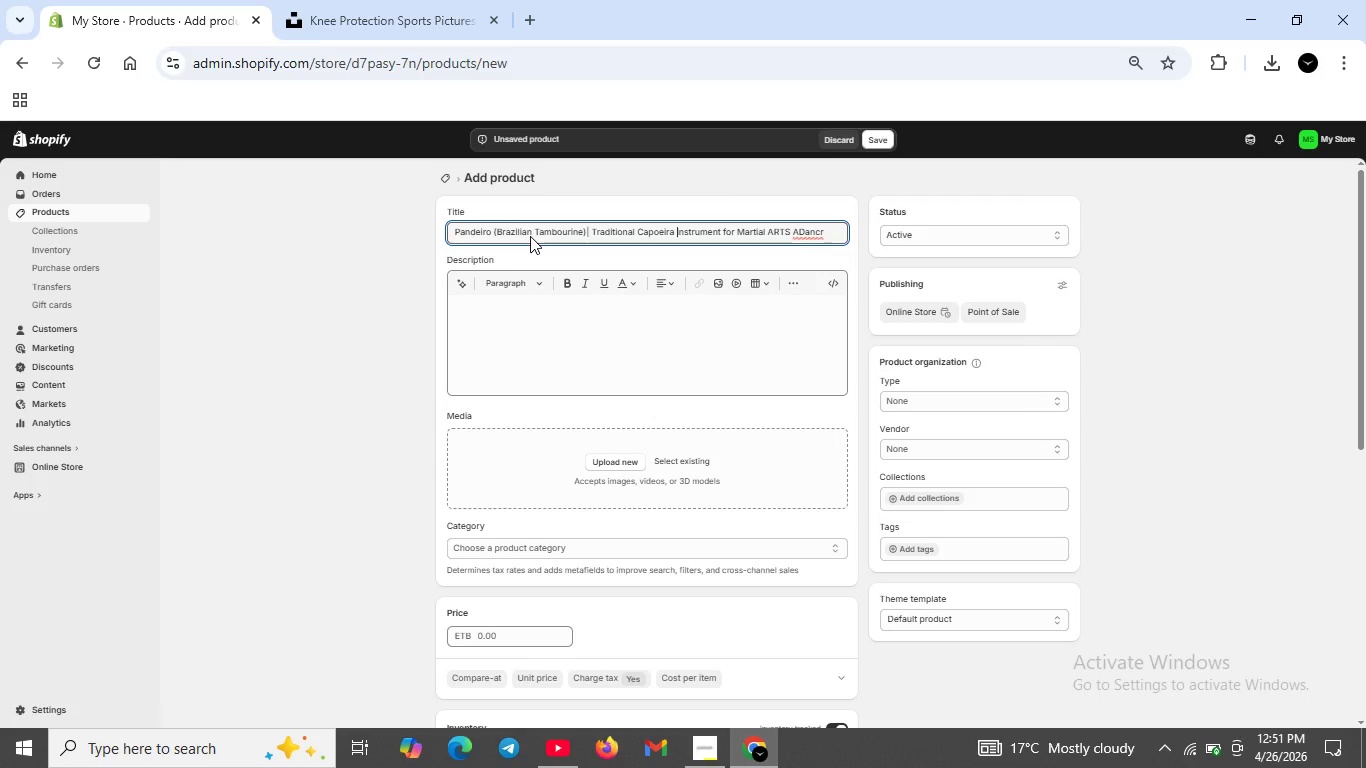 
key(ArrowRight)
 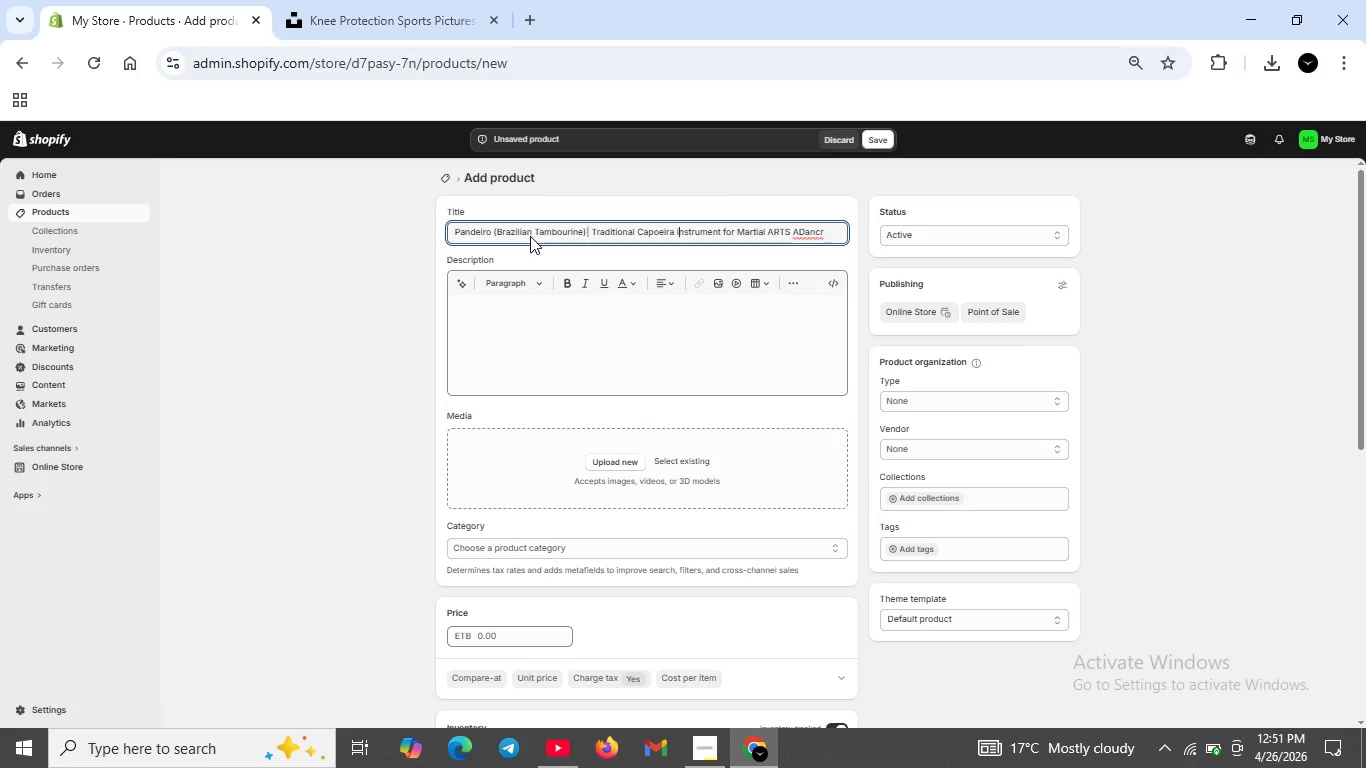 
key(ArrowRight)
 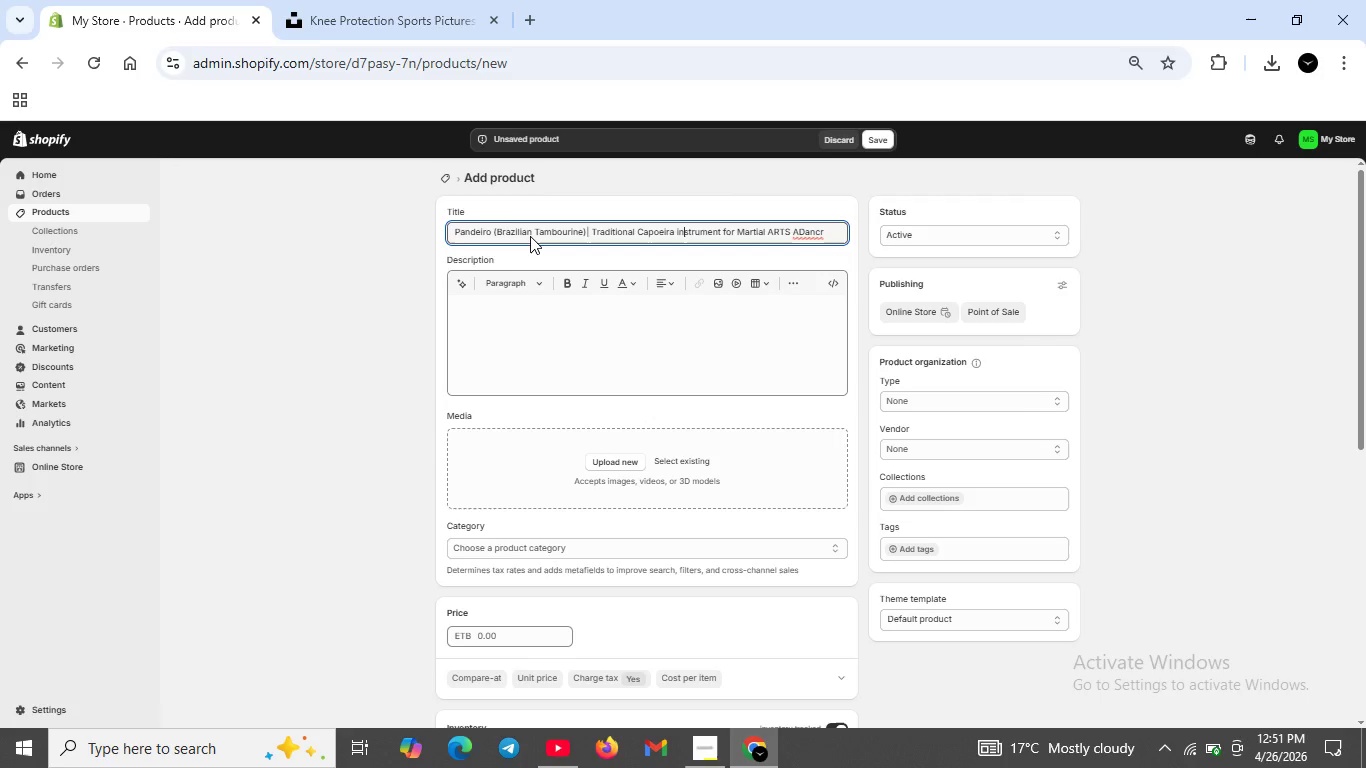 
key(ArrowRight)
 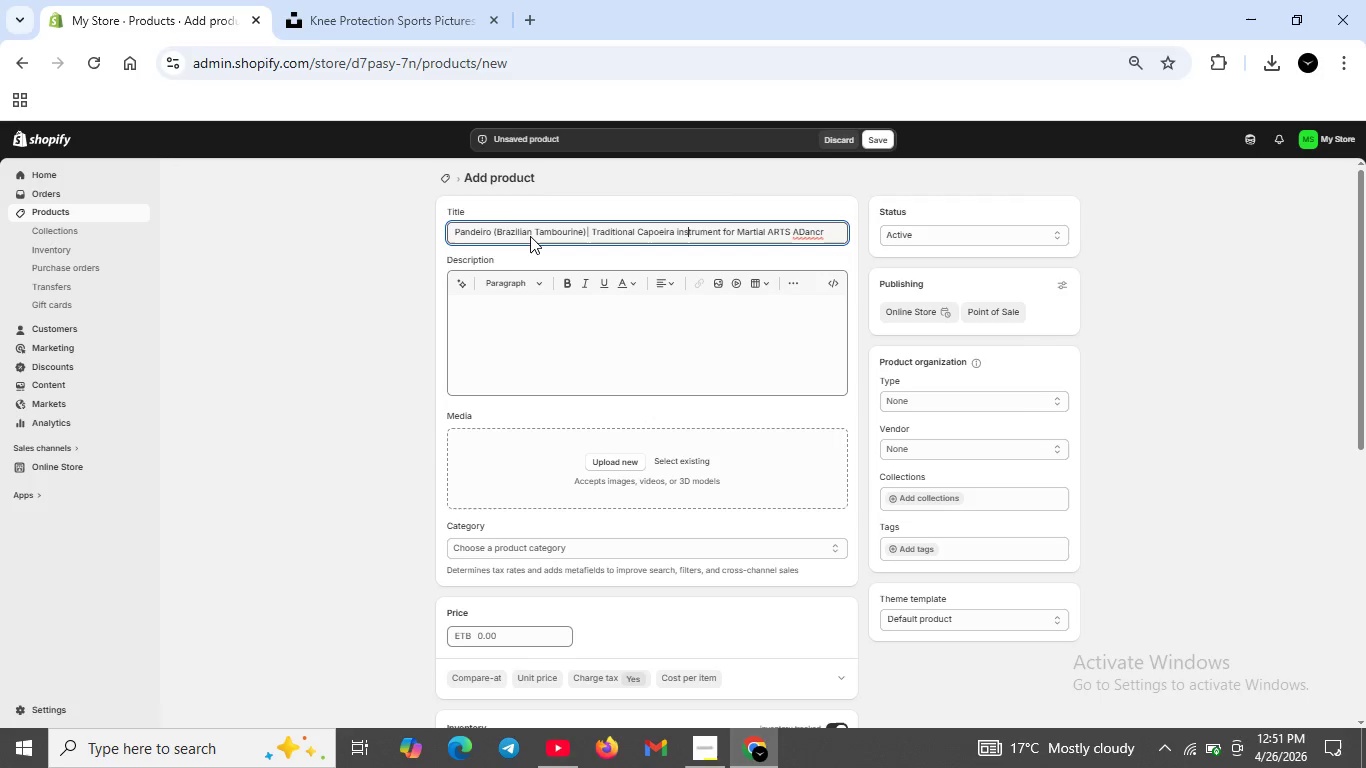 
key(ArrowRight)
 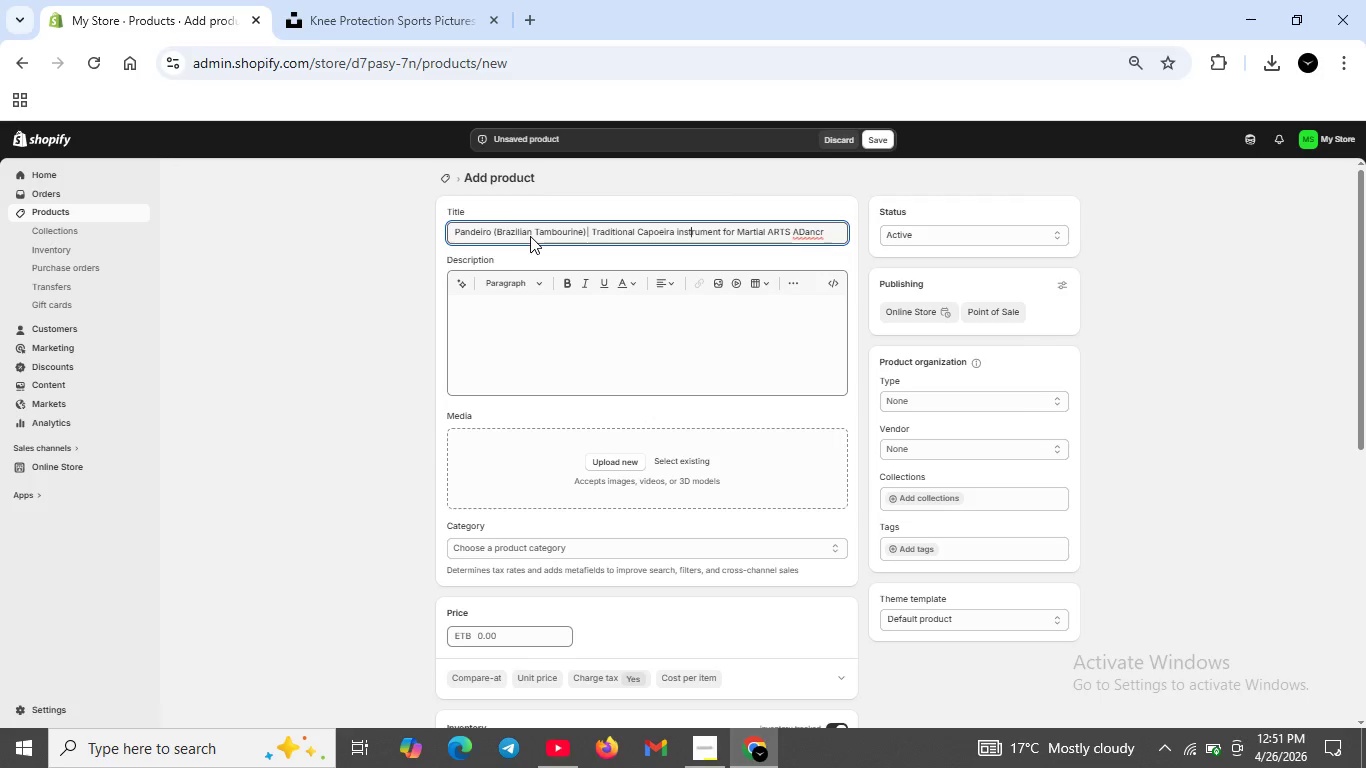 
hold_key(key=ArrowRight, duration=0.61)
 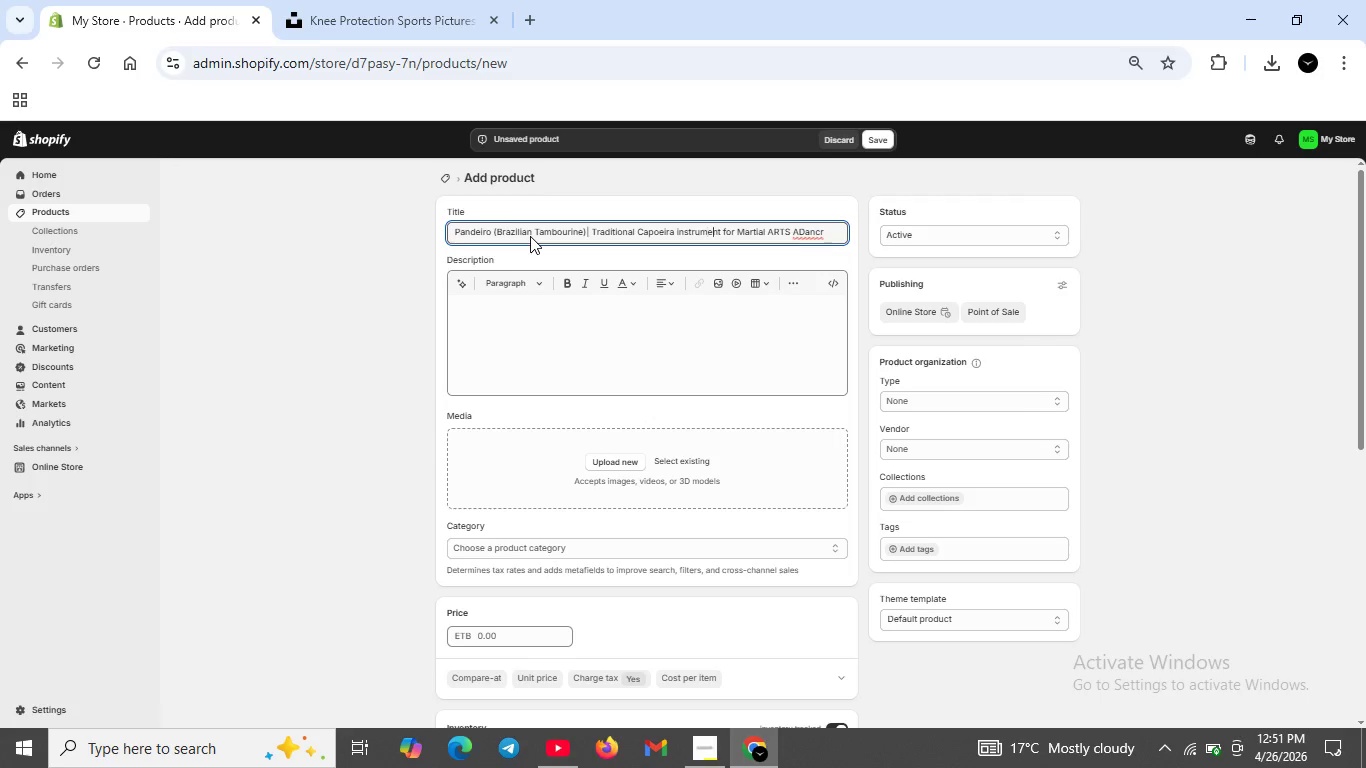 
hold_key(key=ArrowRight, duration=1.2)
 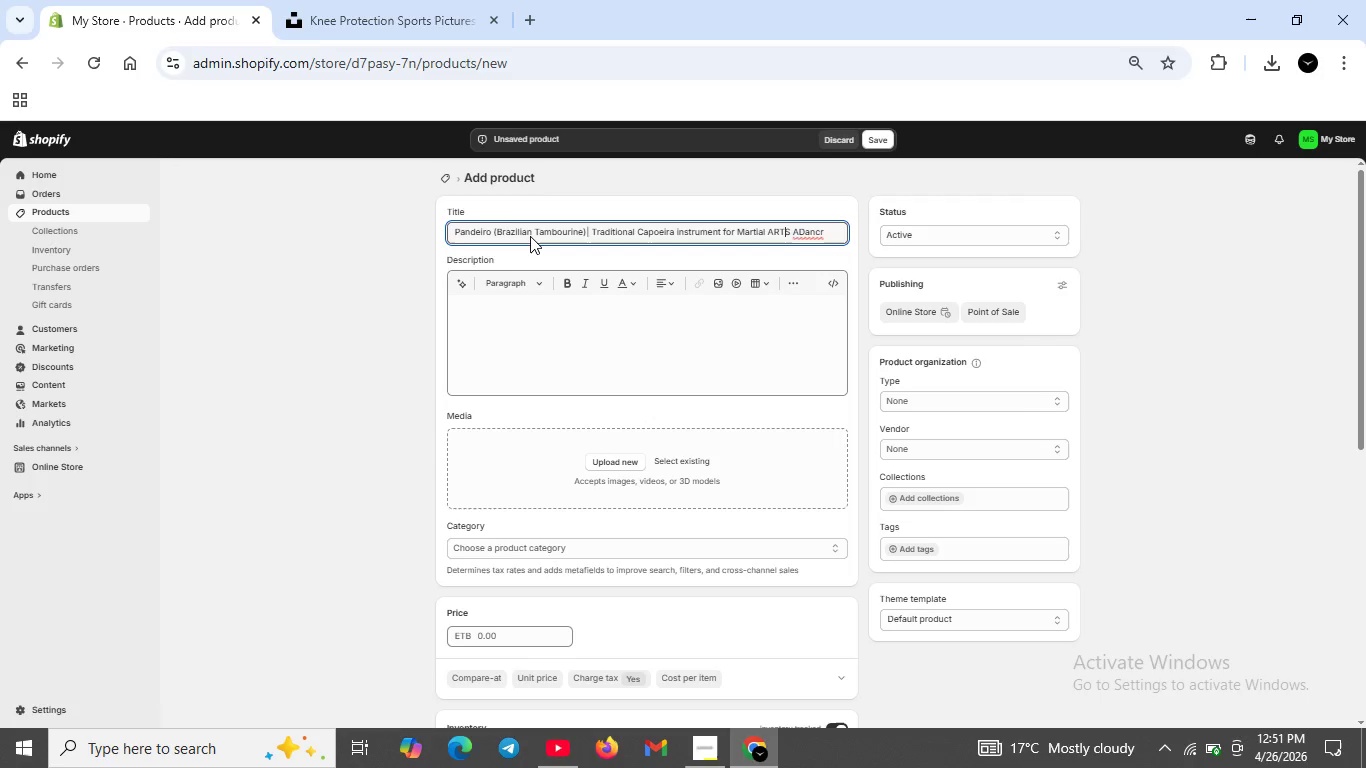 
key(ArrowRight)
 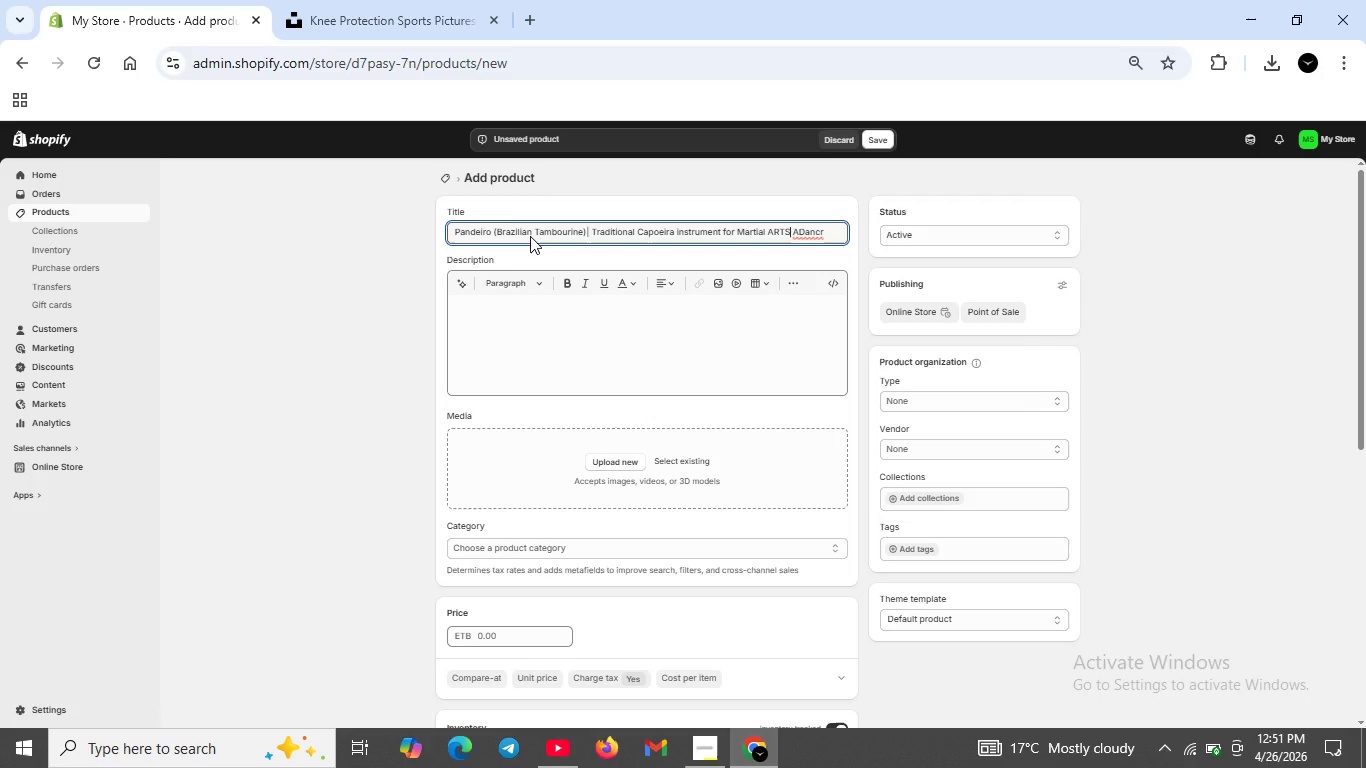 
key(ArrowRight)
 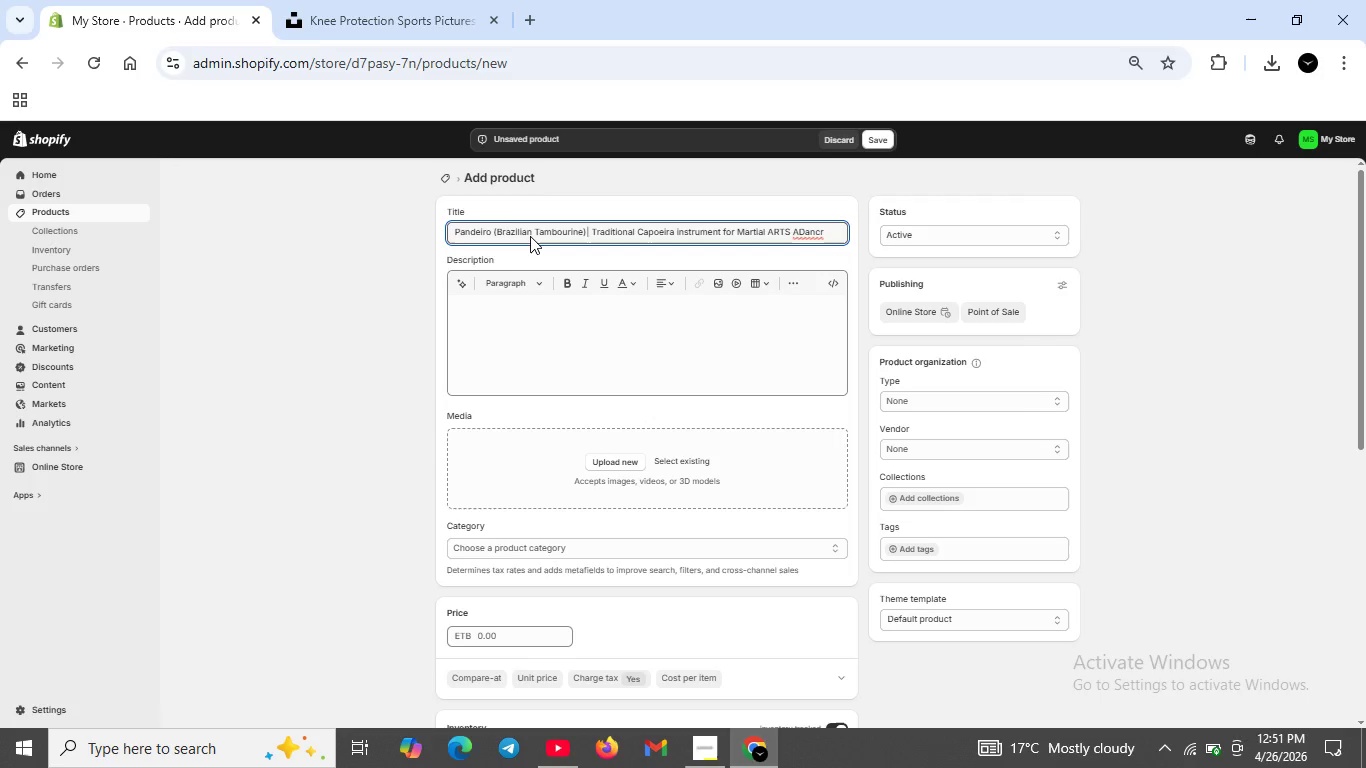 
key(Backspace)
key(Backspace)
key(Backspace)
type(rts)
 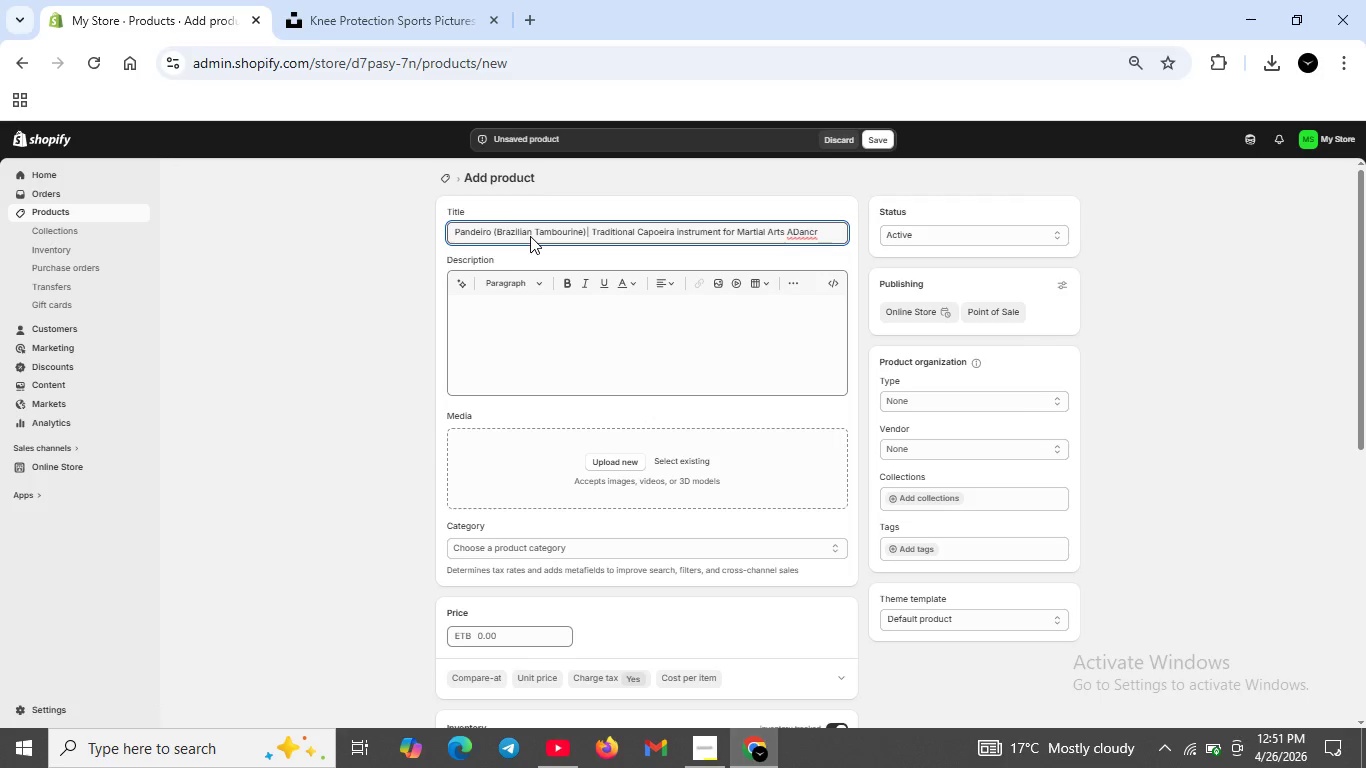 
key(ArrowRight)
 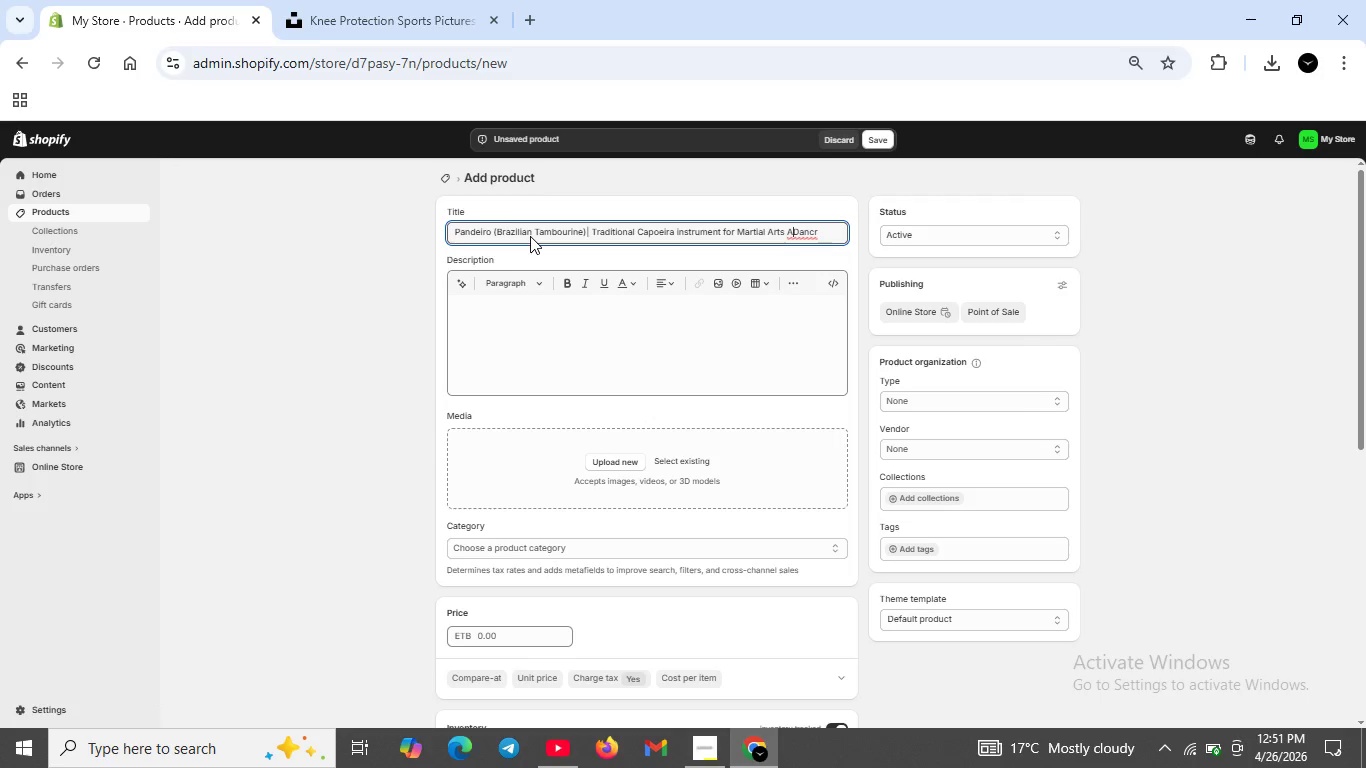 
key(ArrowRight)
 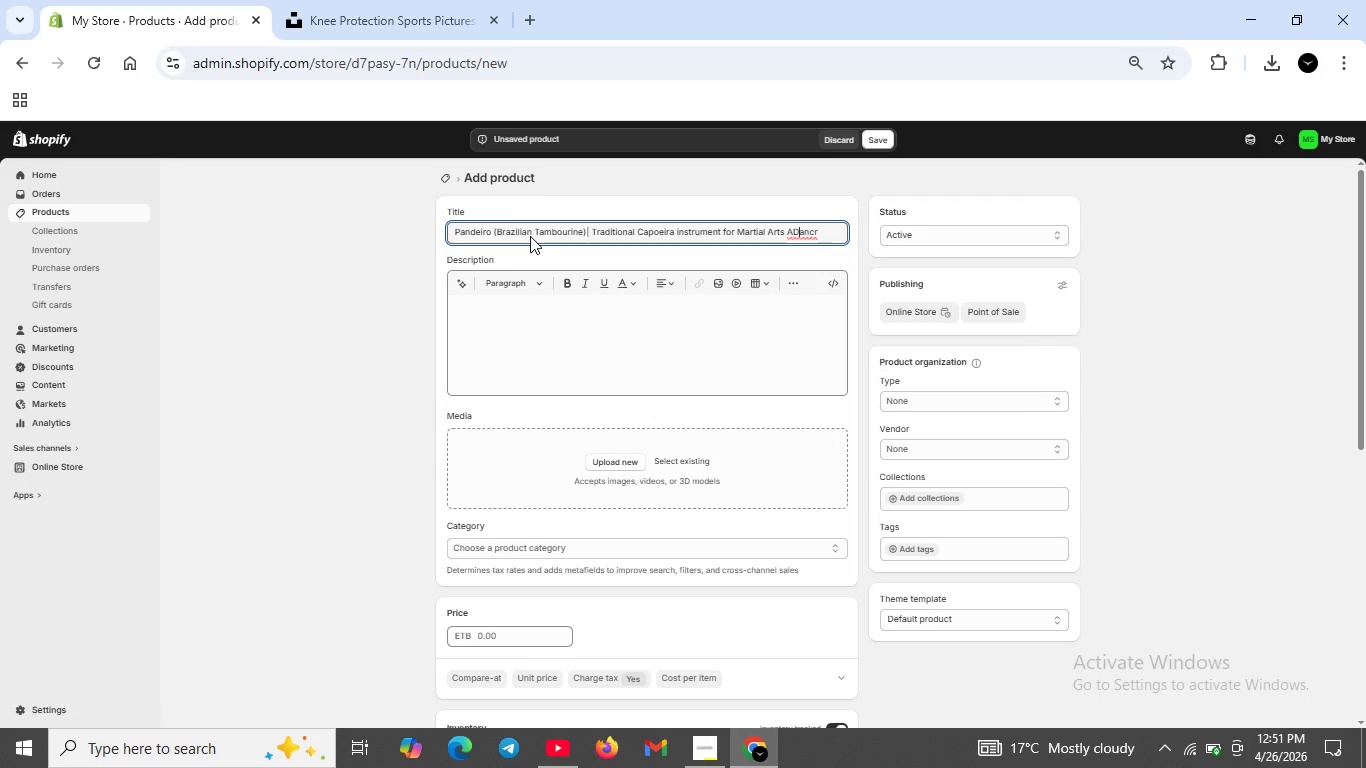 
key(ArrowRight)
 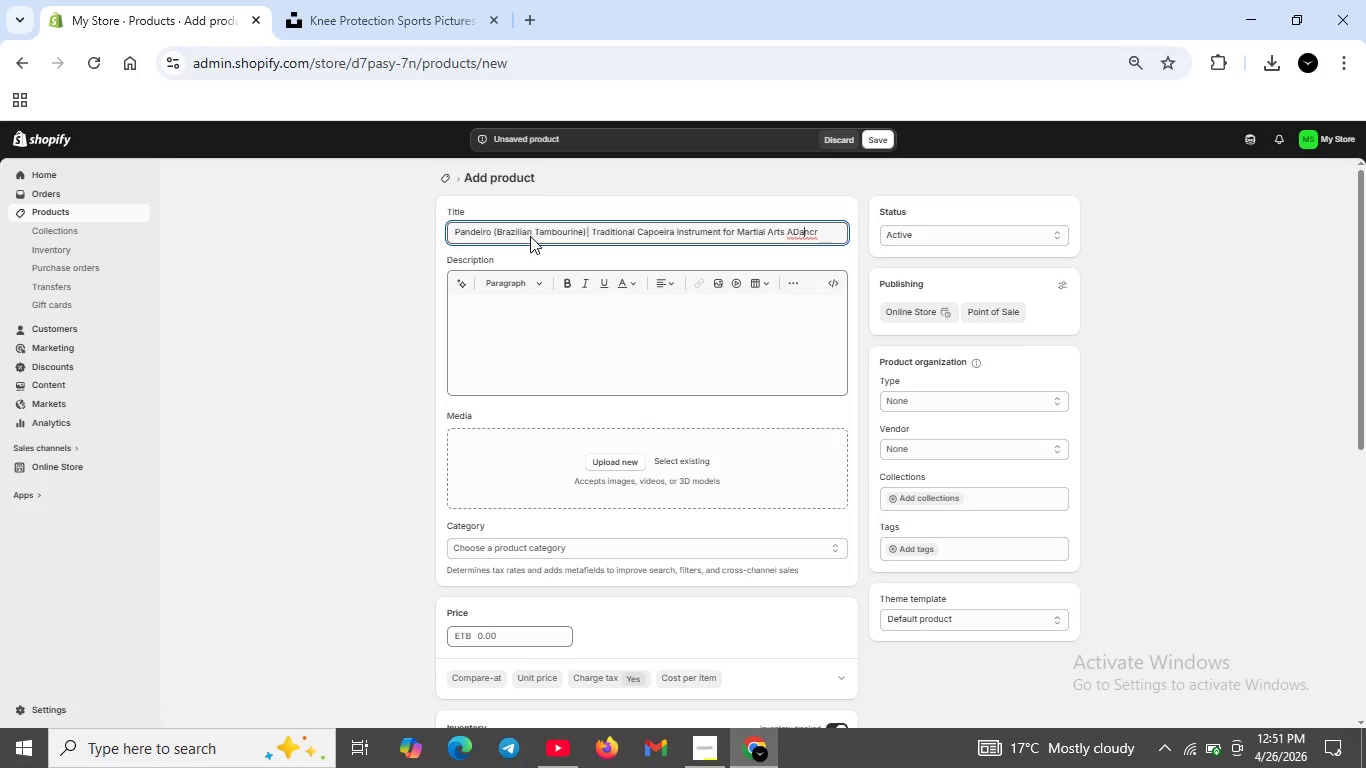 
key(ArrowRight)
 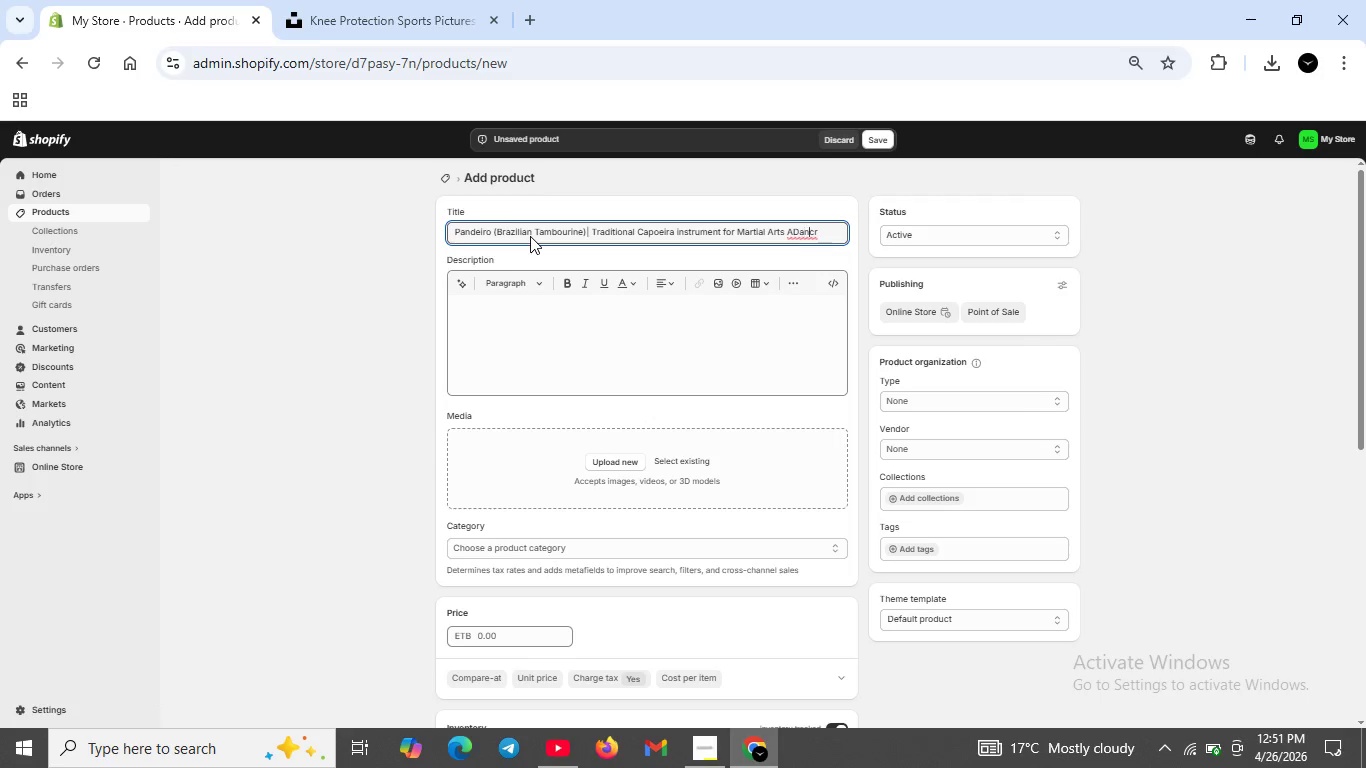 
key(ArrowRight)
 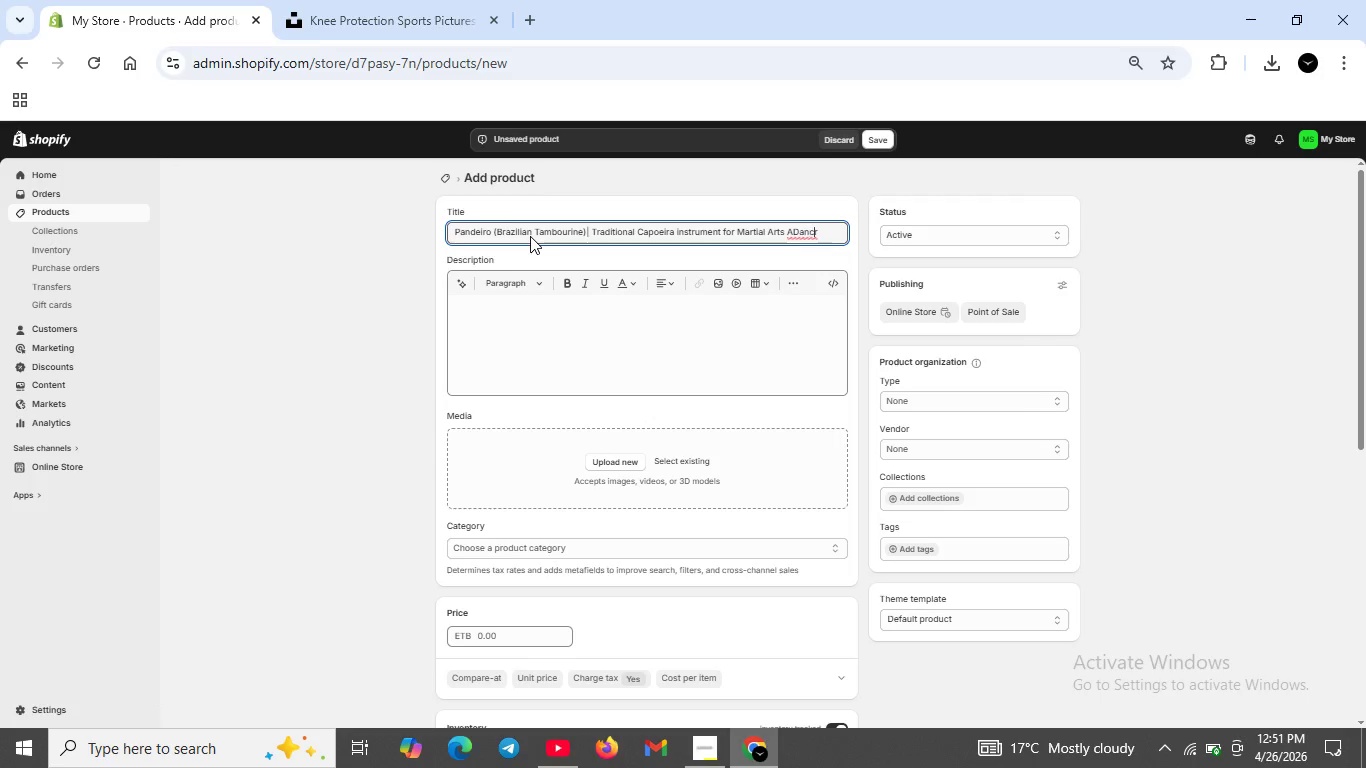 
key(ArrowRight)
 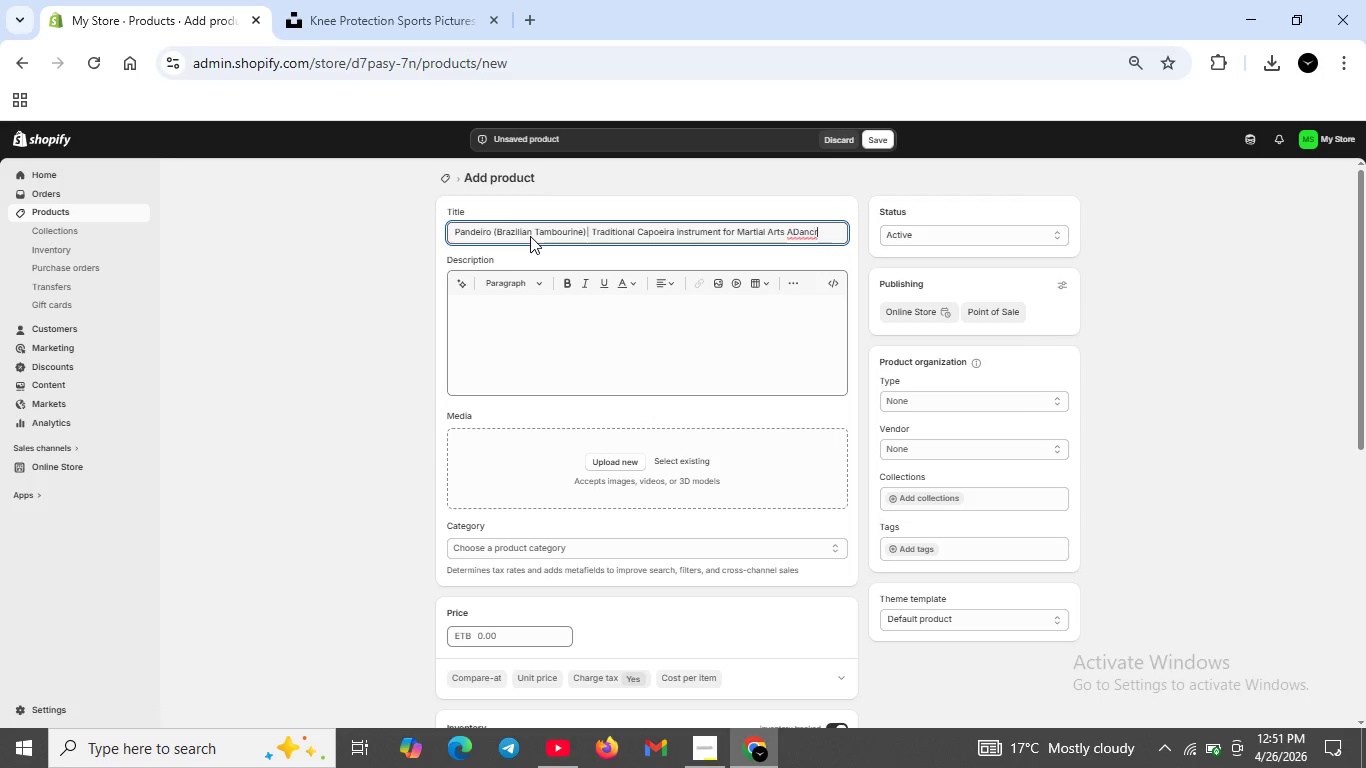 
key(ArrowRight)
 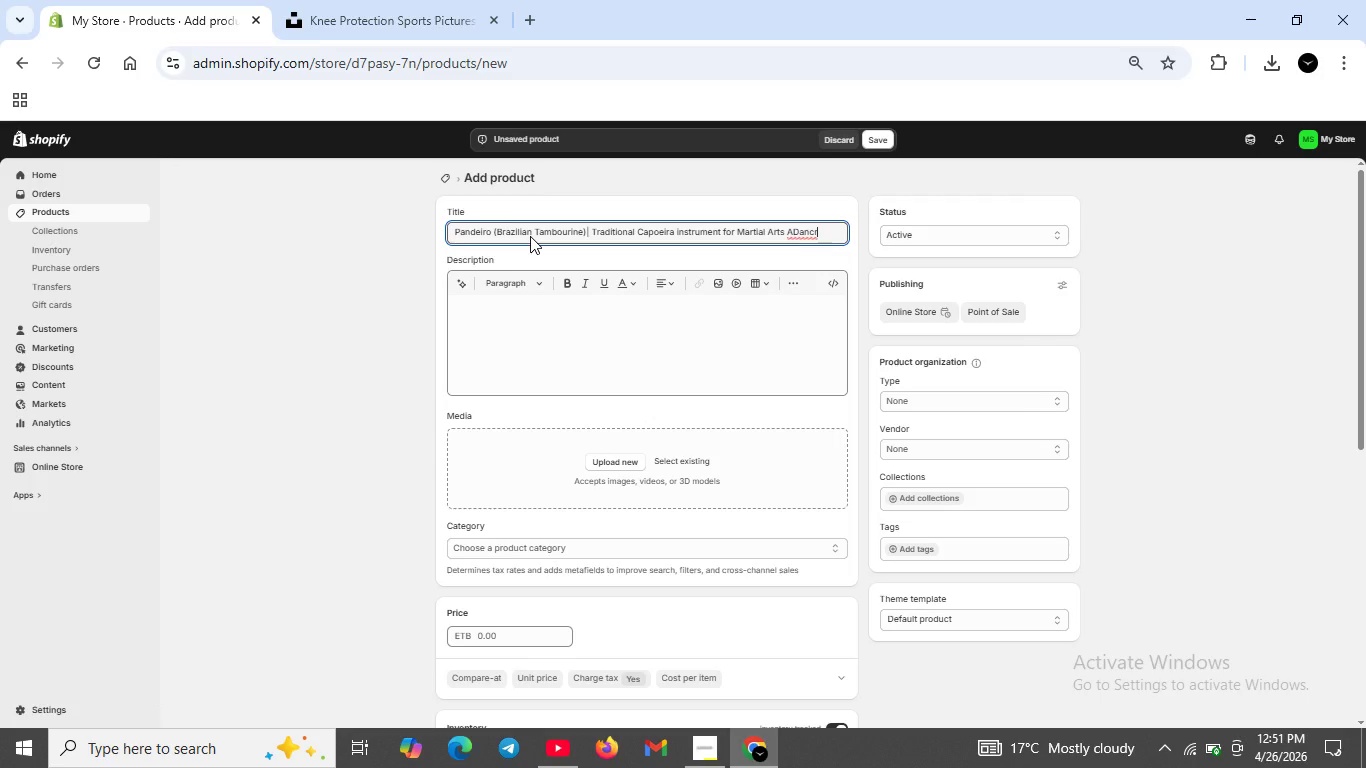 
key(Backspace)
 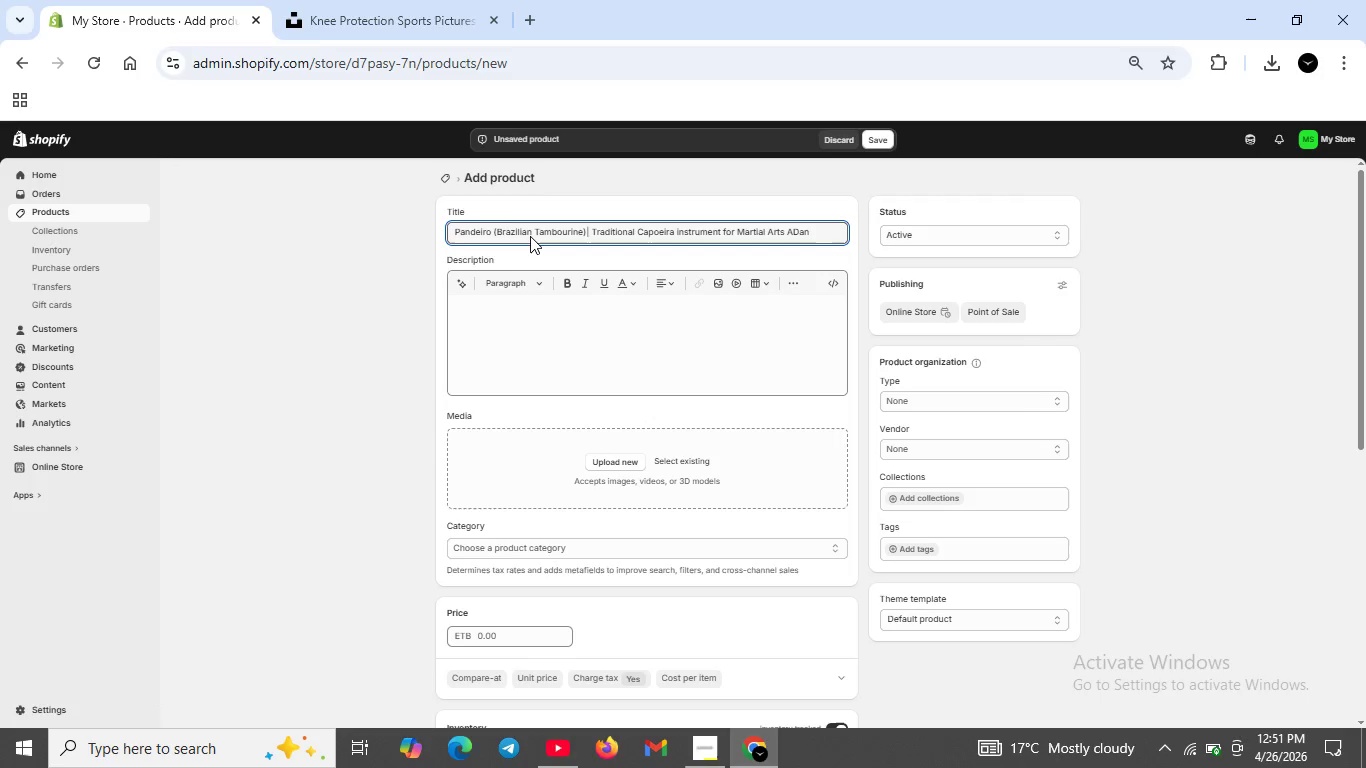 
key(Backspace)
 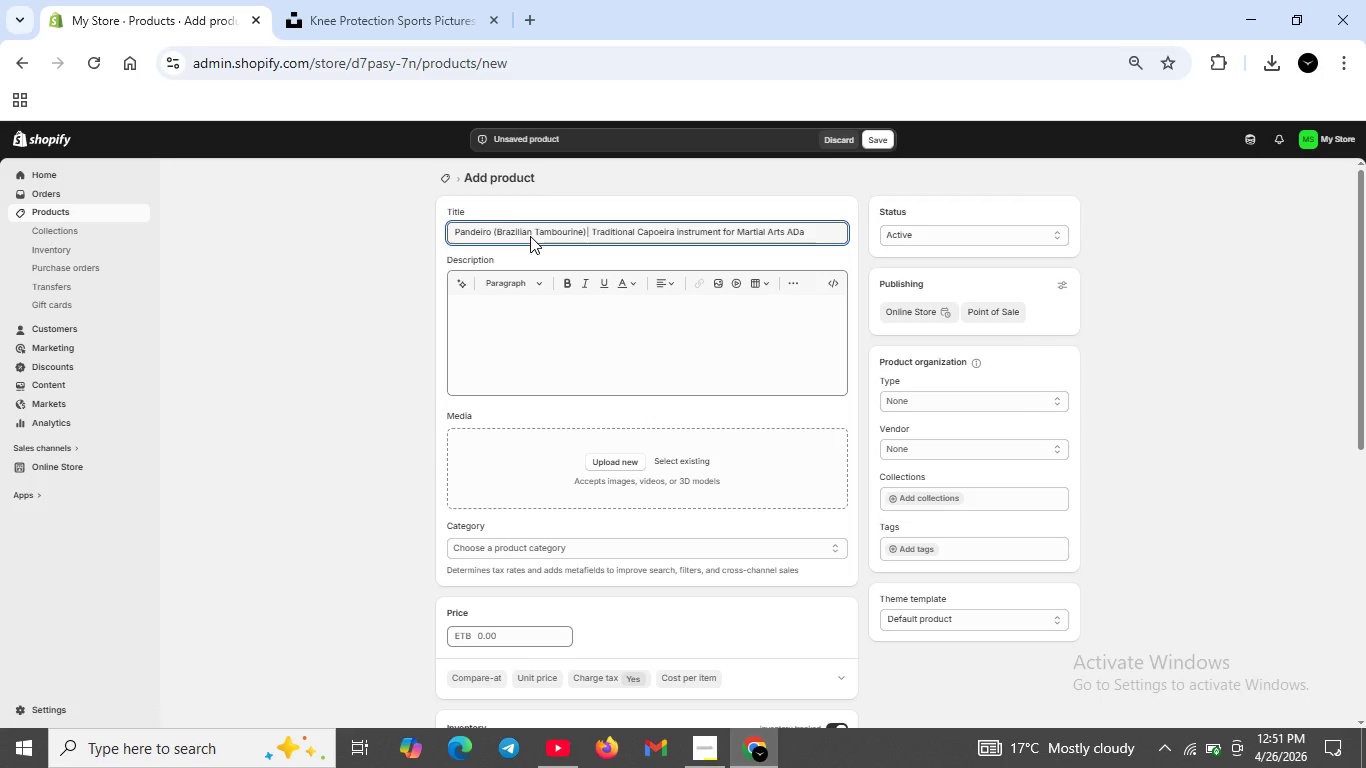 
key(Backspace)
 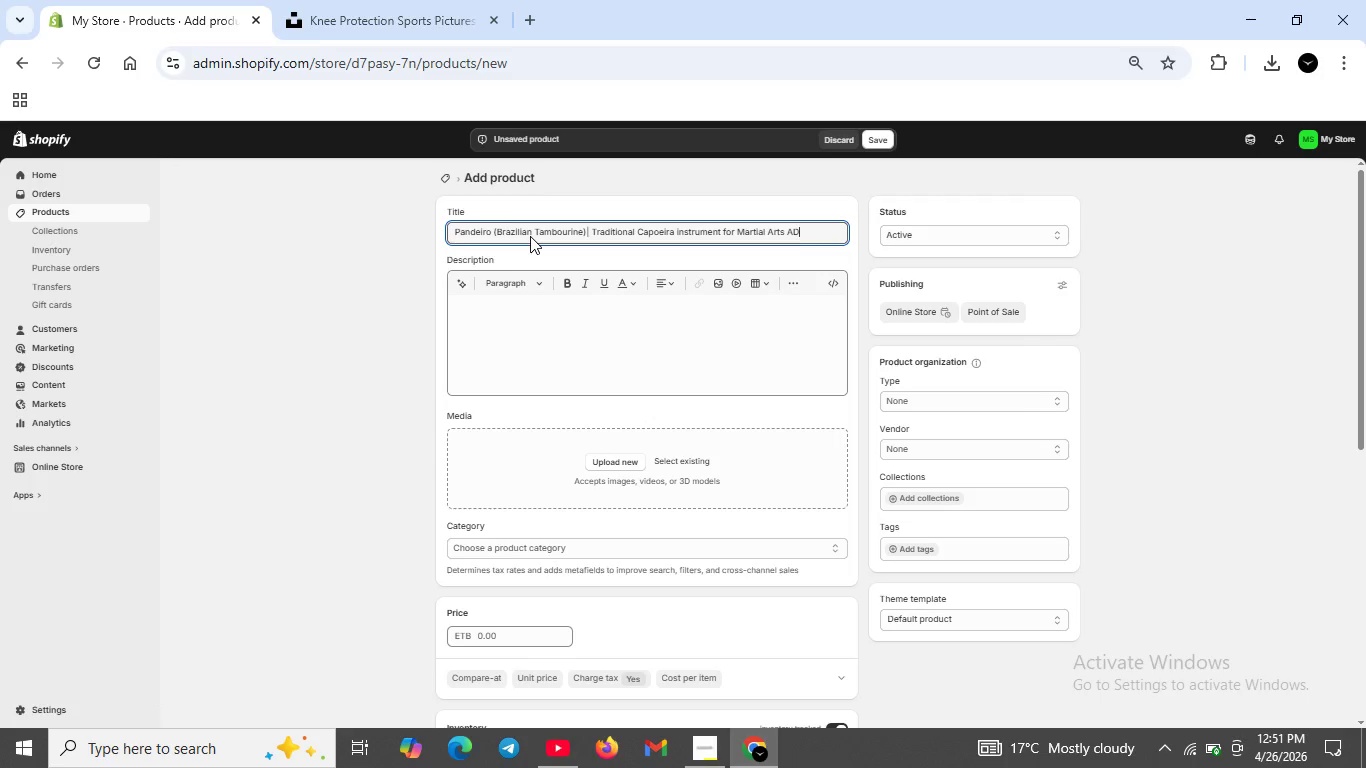 
key(Backspace)
 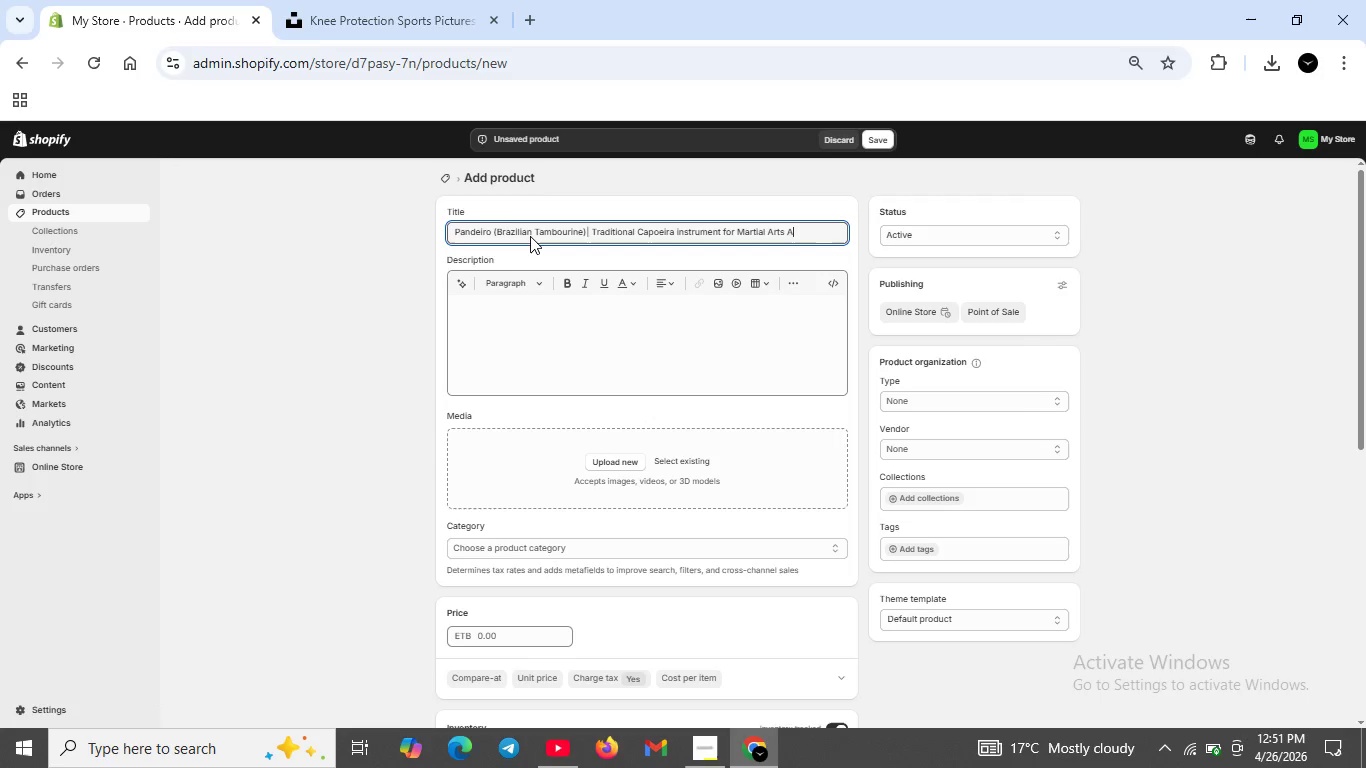 
key(Backspace)
 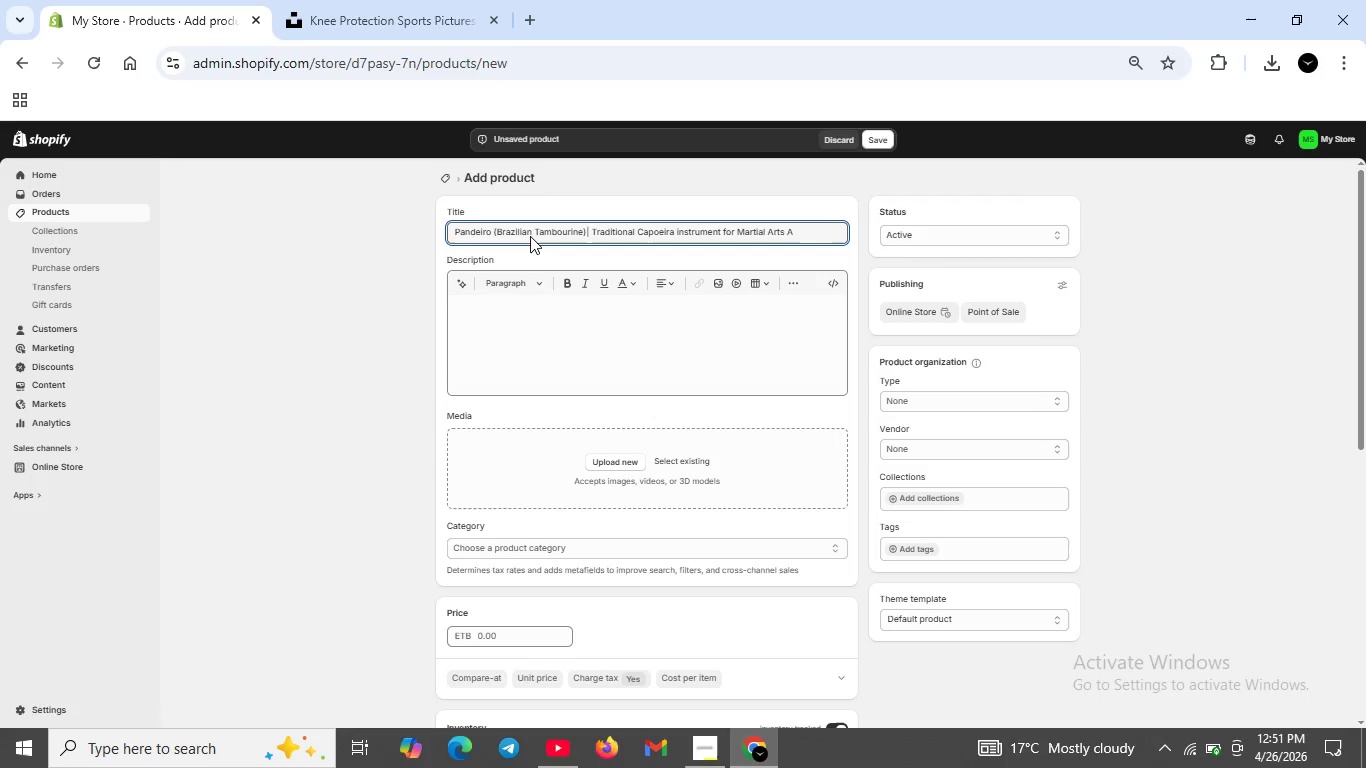 
key(Backspace)
 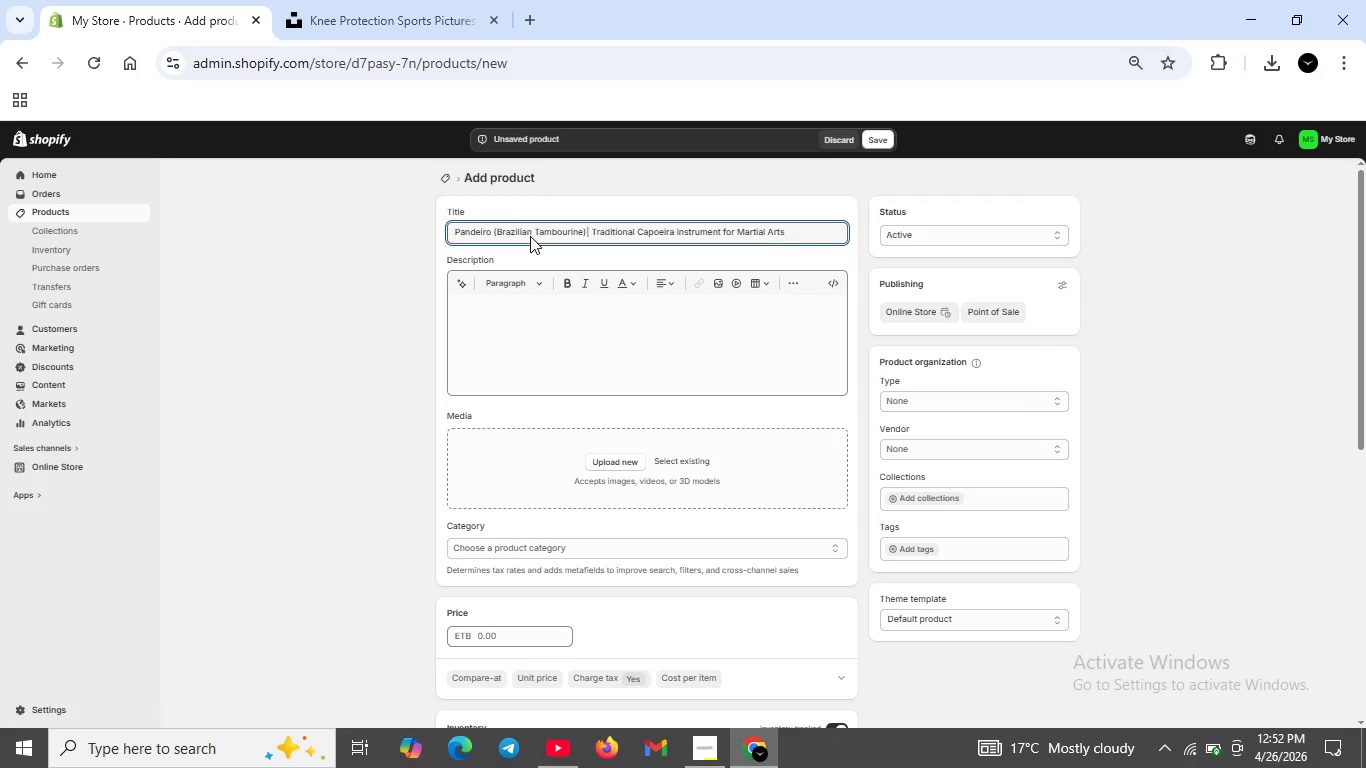 
wait(6.33)
 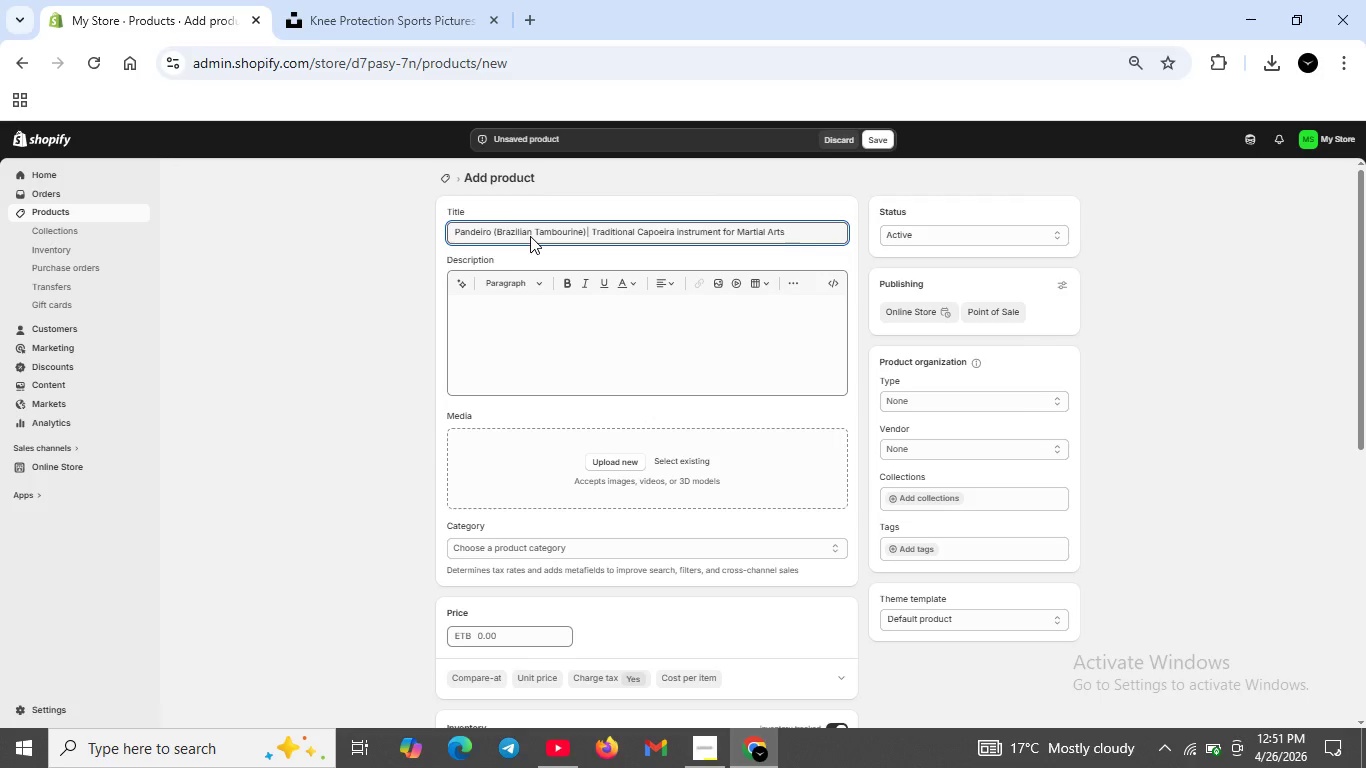 
type(Dance)
 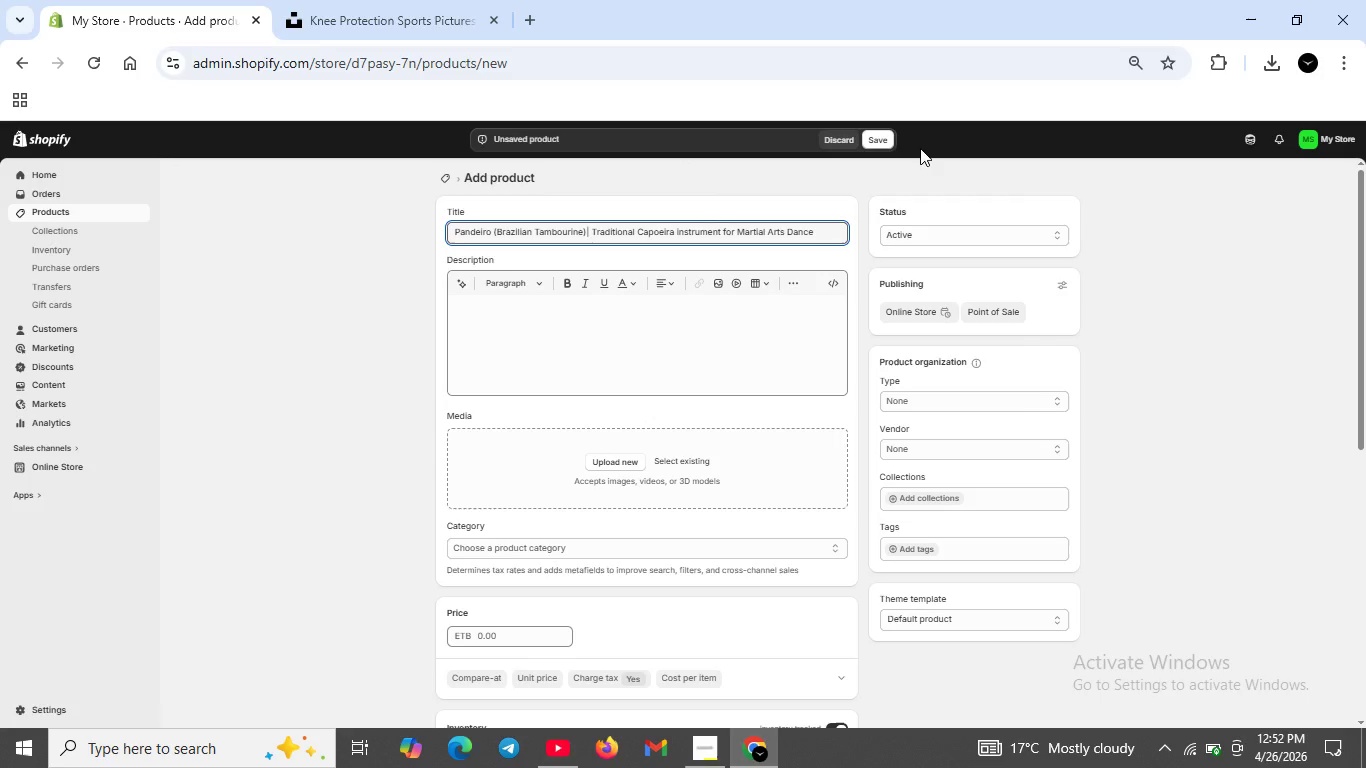 
left_click([882, 131])
 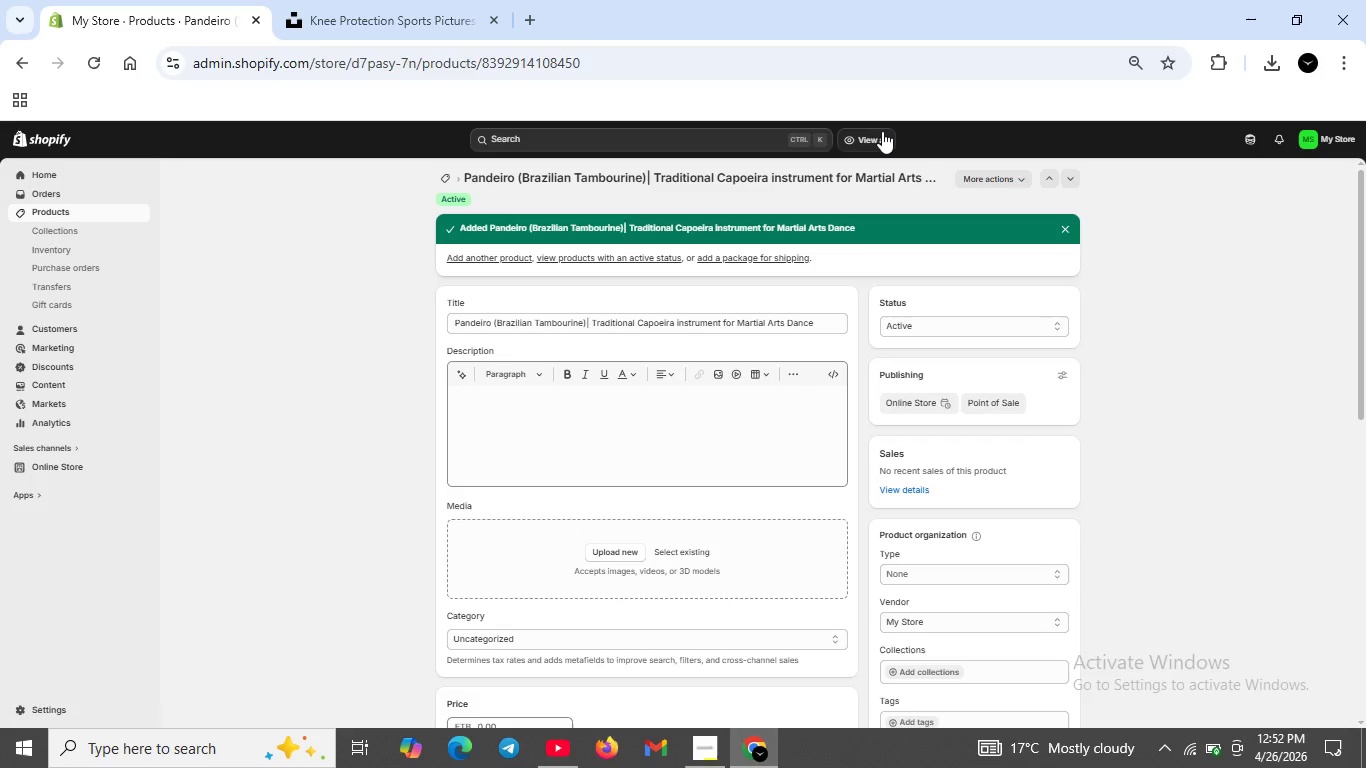 
wait(34.61)
 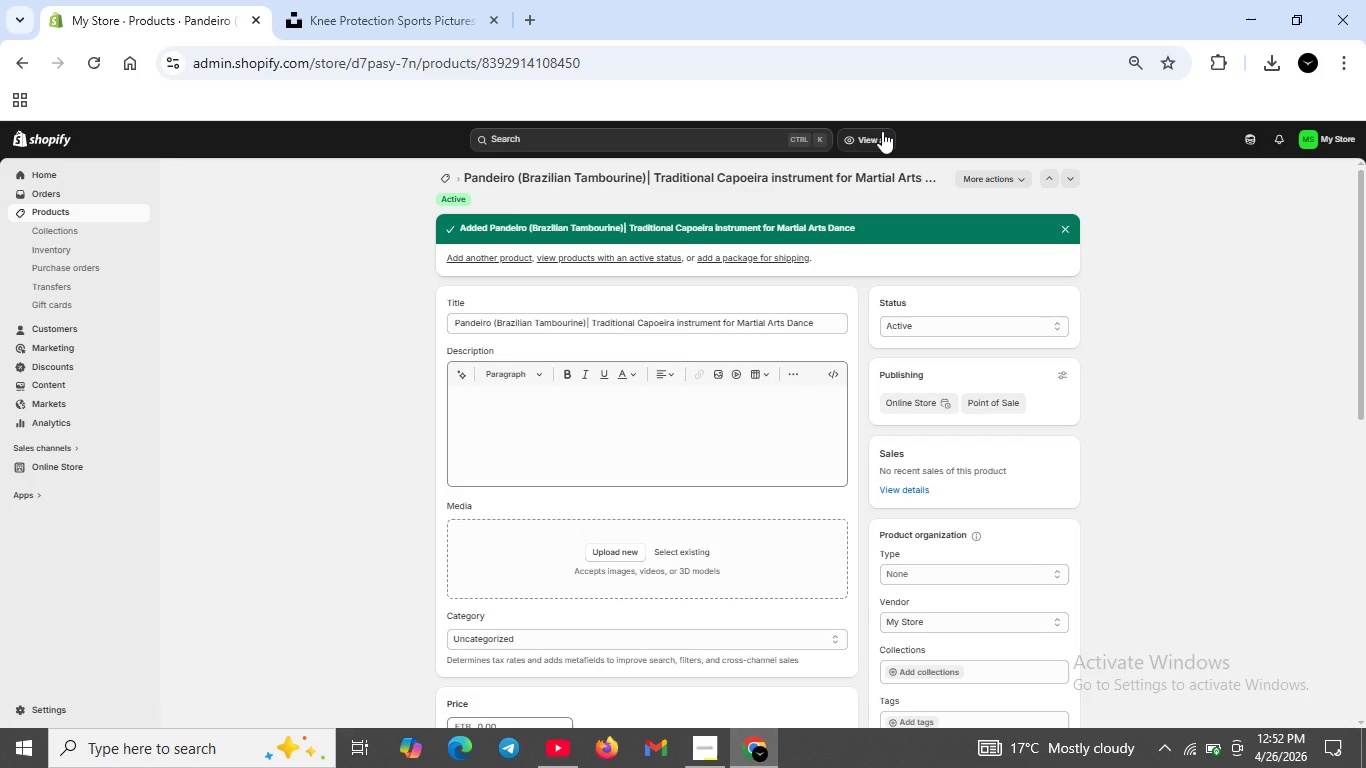 
left_click([494, 404])
 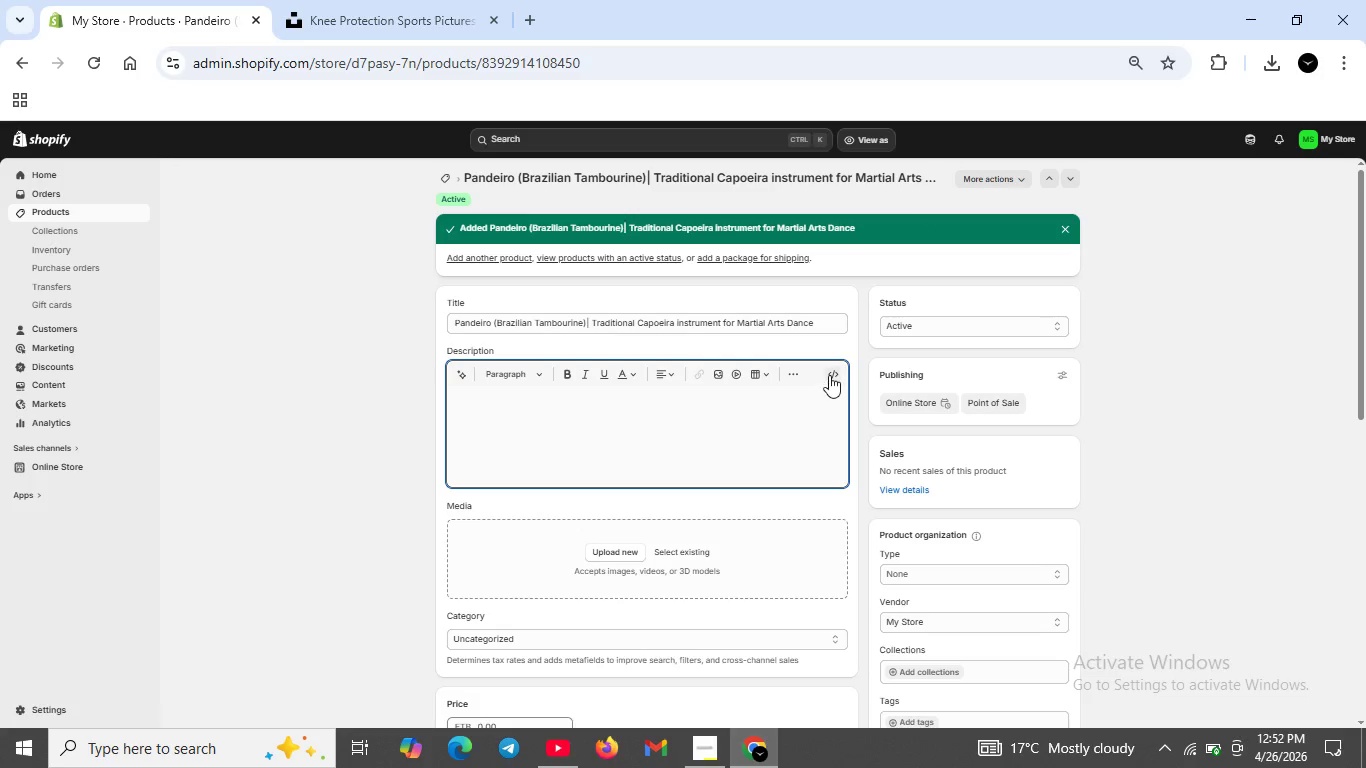 
left_click([832, 375])
 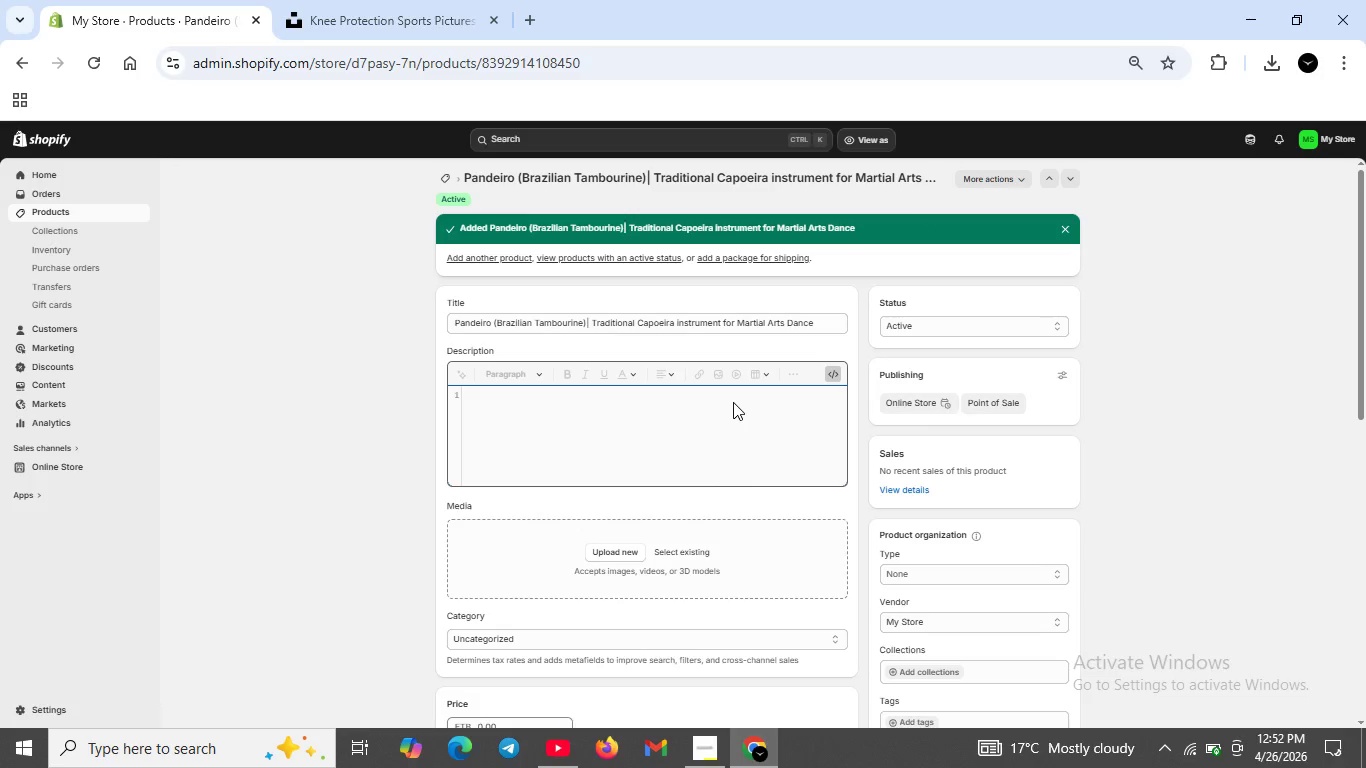 
type(<h2>Authentic )
 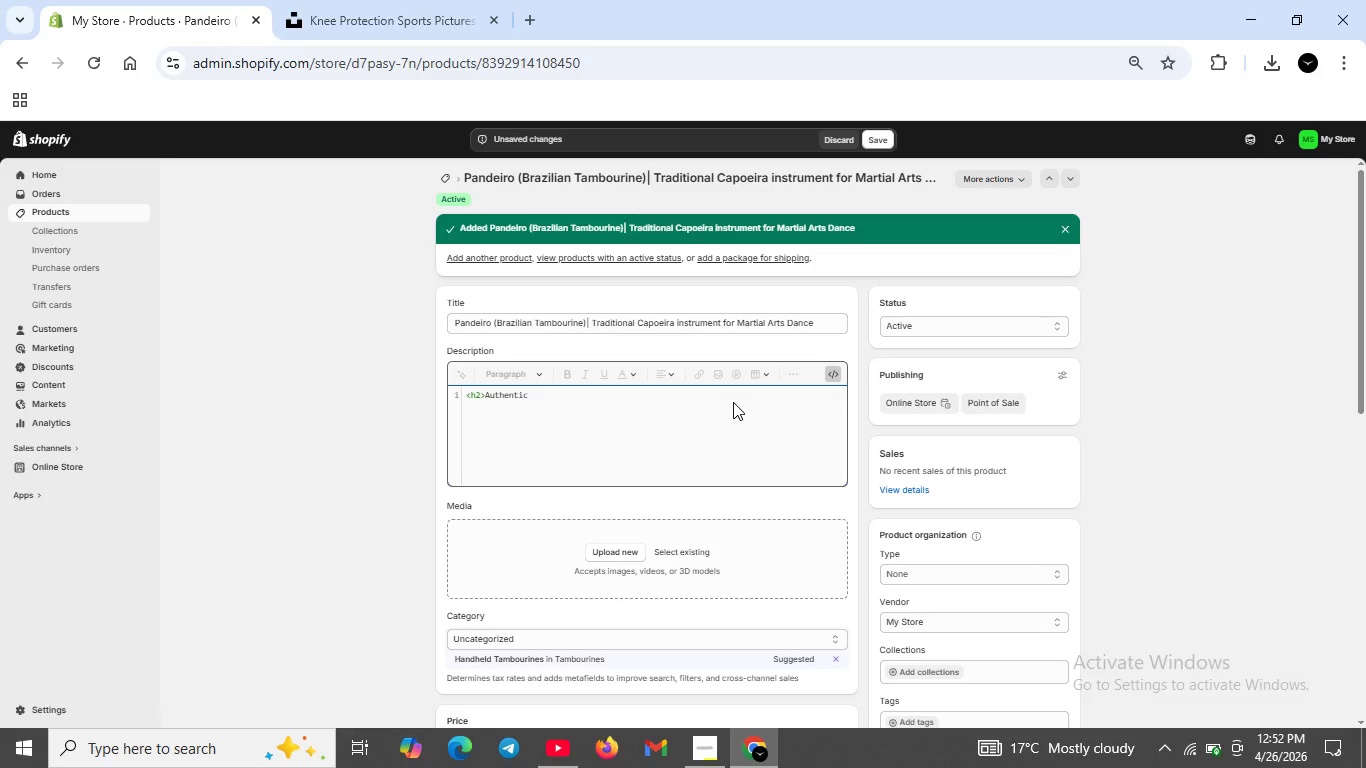 
type(Brazilian )
 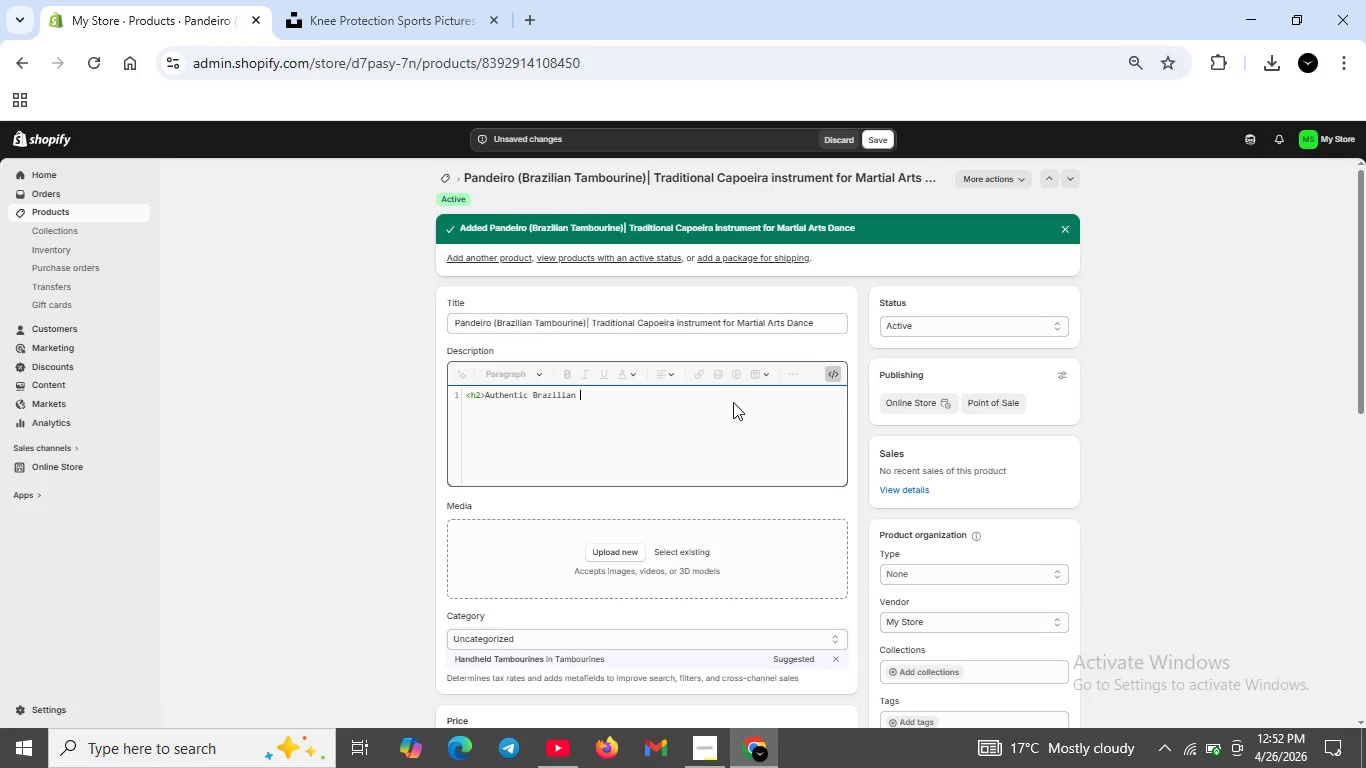 
key(ArrowLeft)
 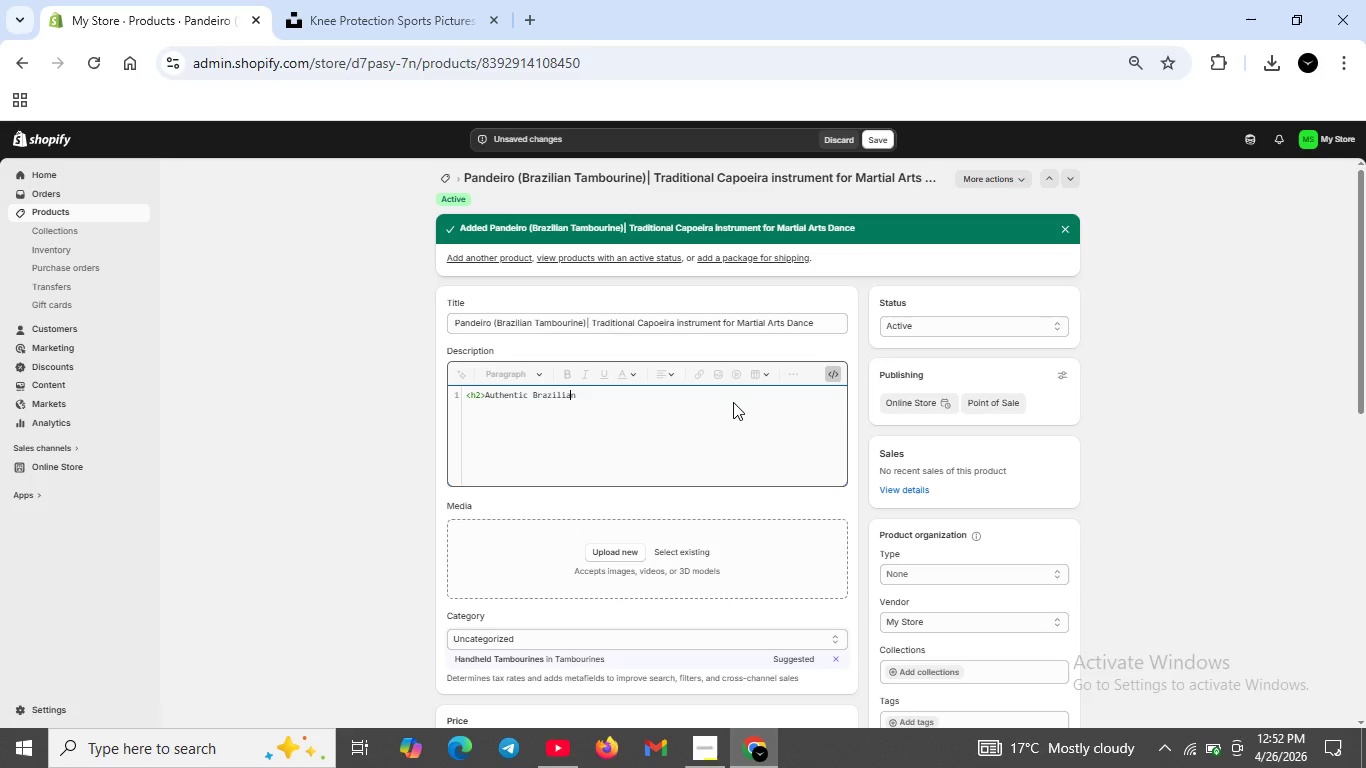 
key(ArrowLeft)
 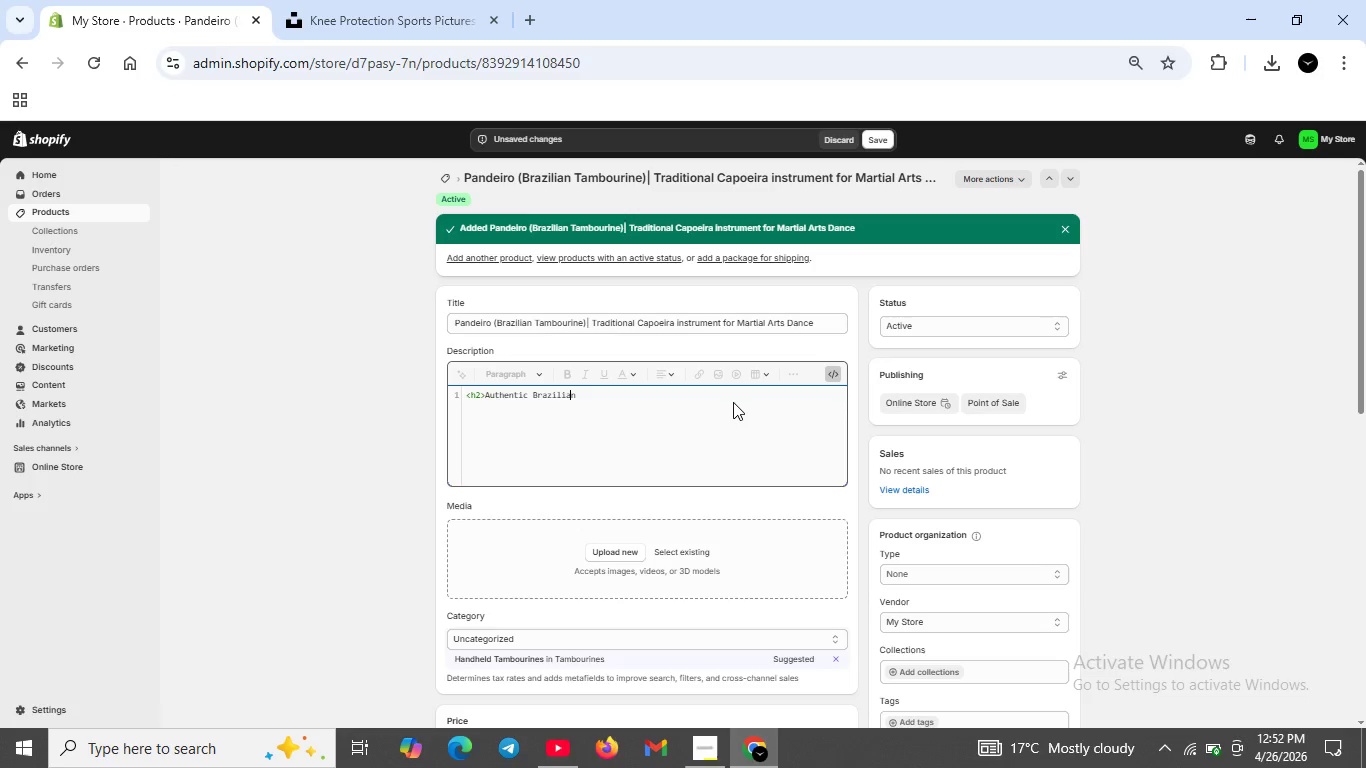 
hold_key(key=ArrowLeft, duration=0.73)
 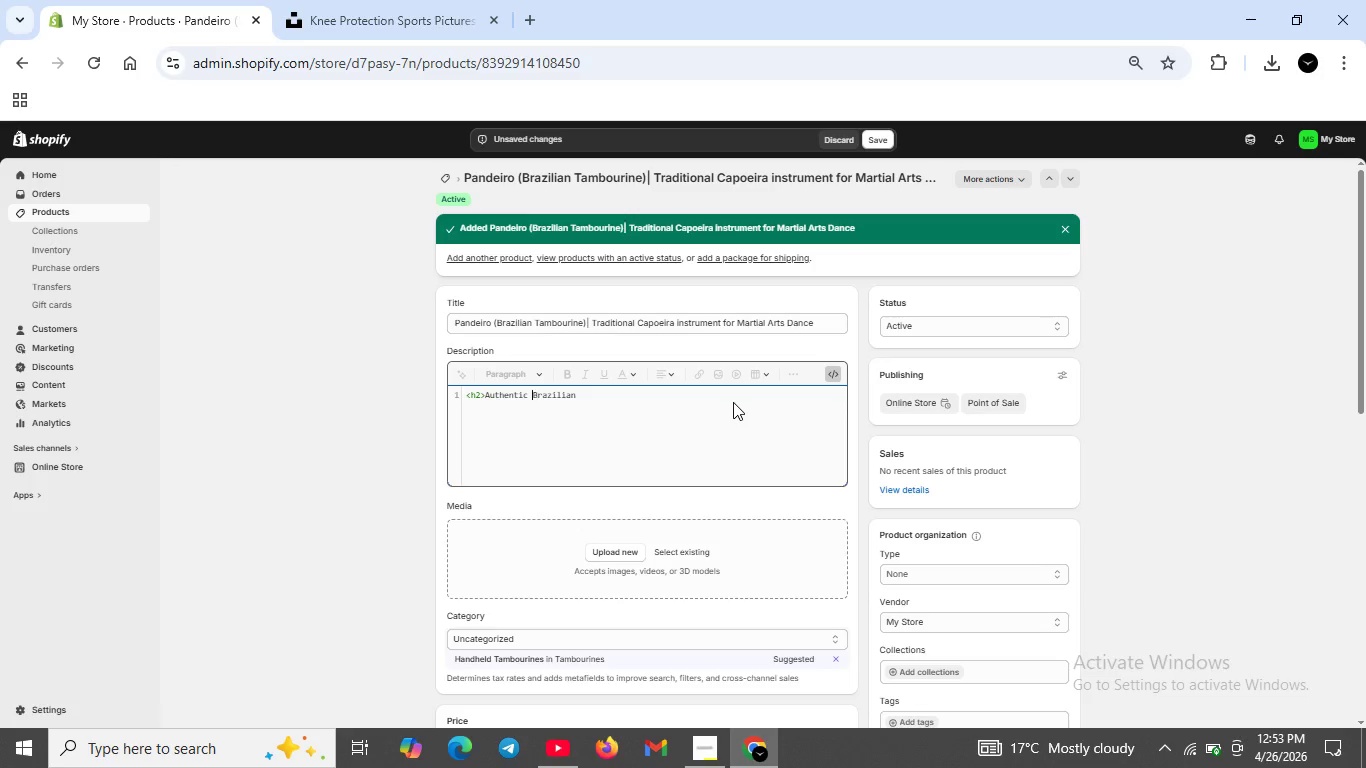 
key(ArrowLeft)
 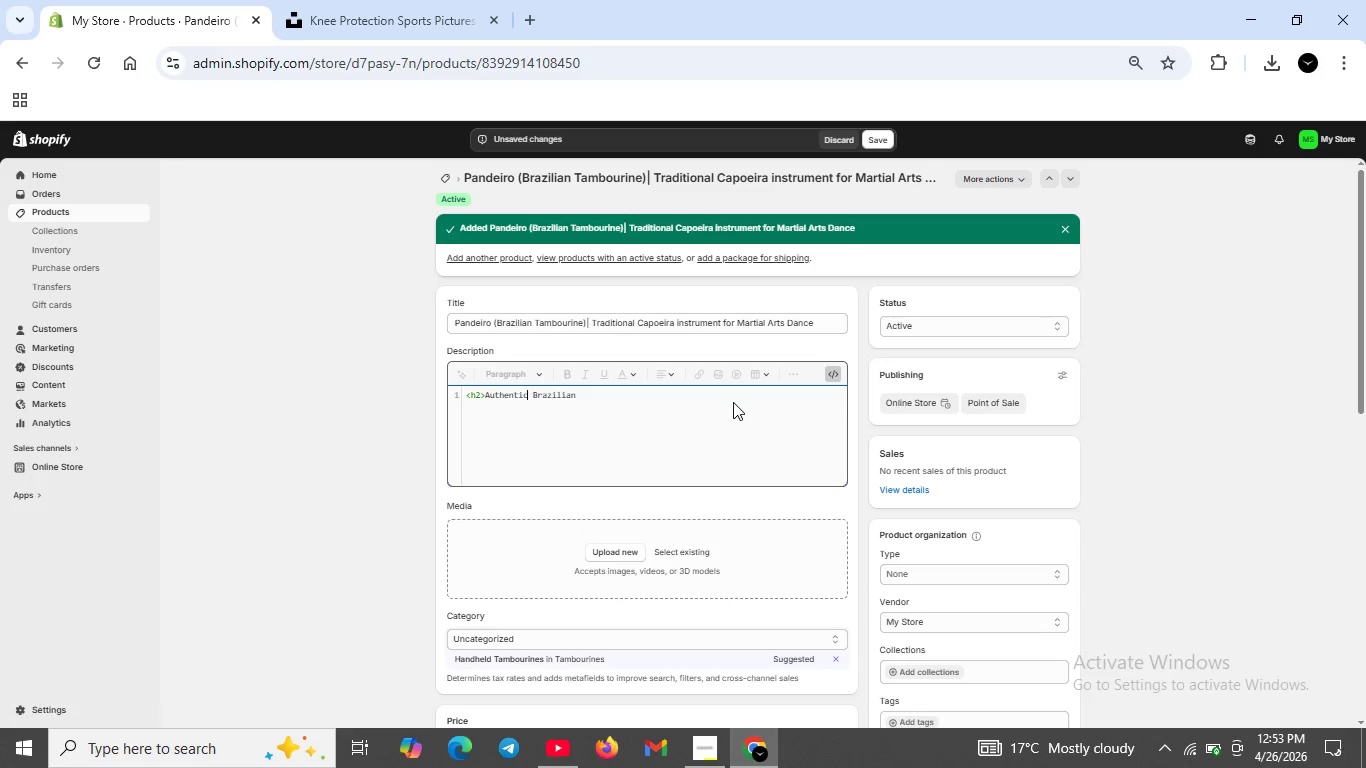 
key(ArrowLeft)
 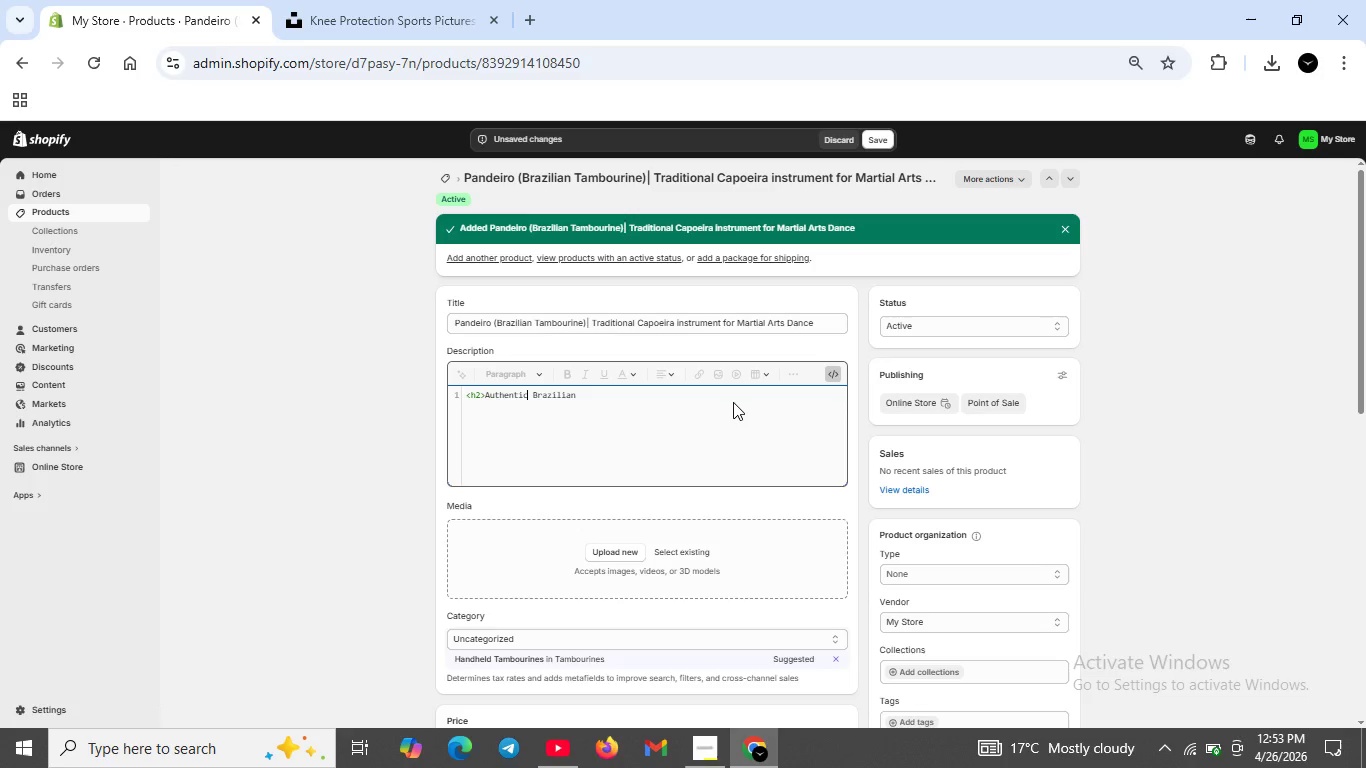 
key(ArrowLeft)
 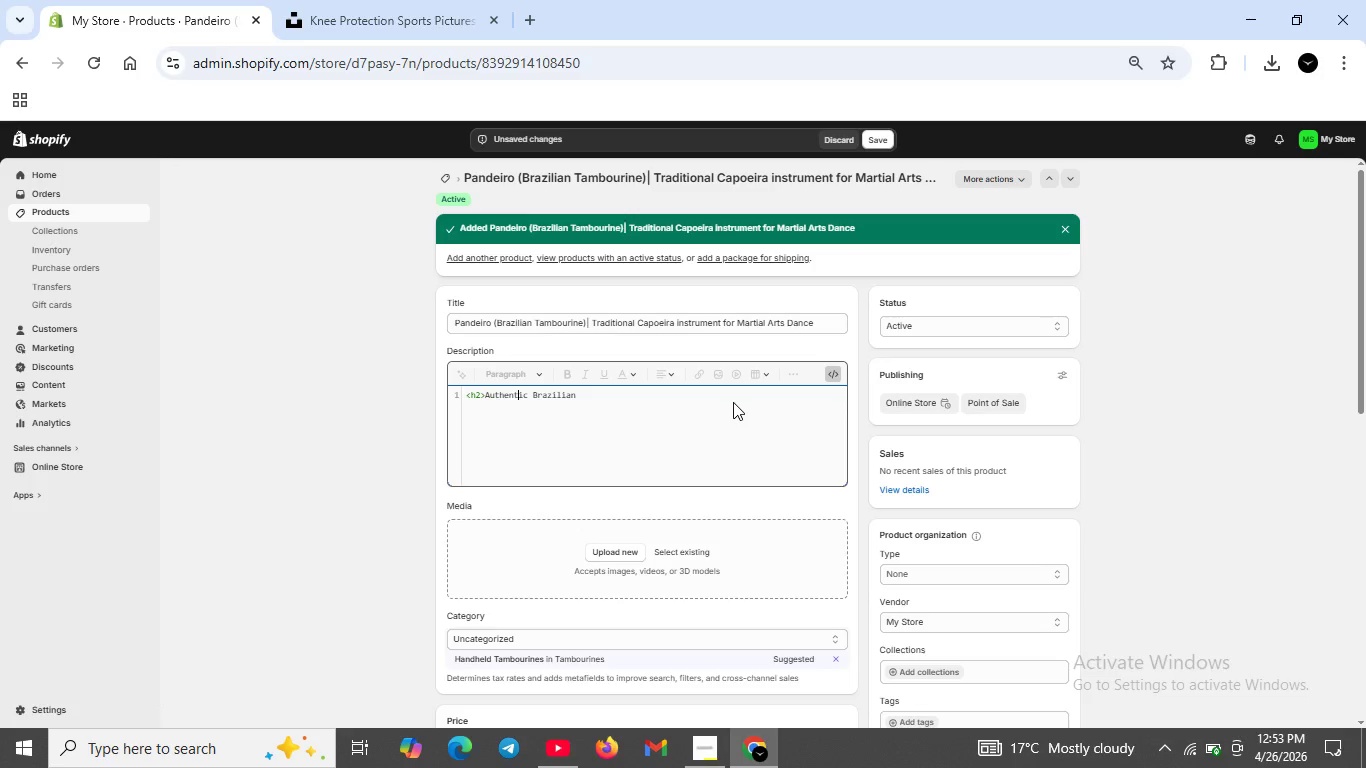 
key(ArrowLeft)
 